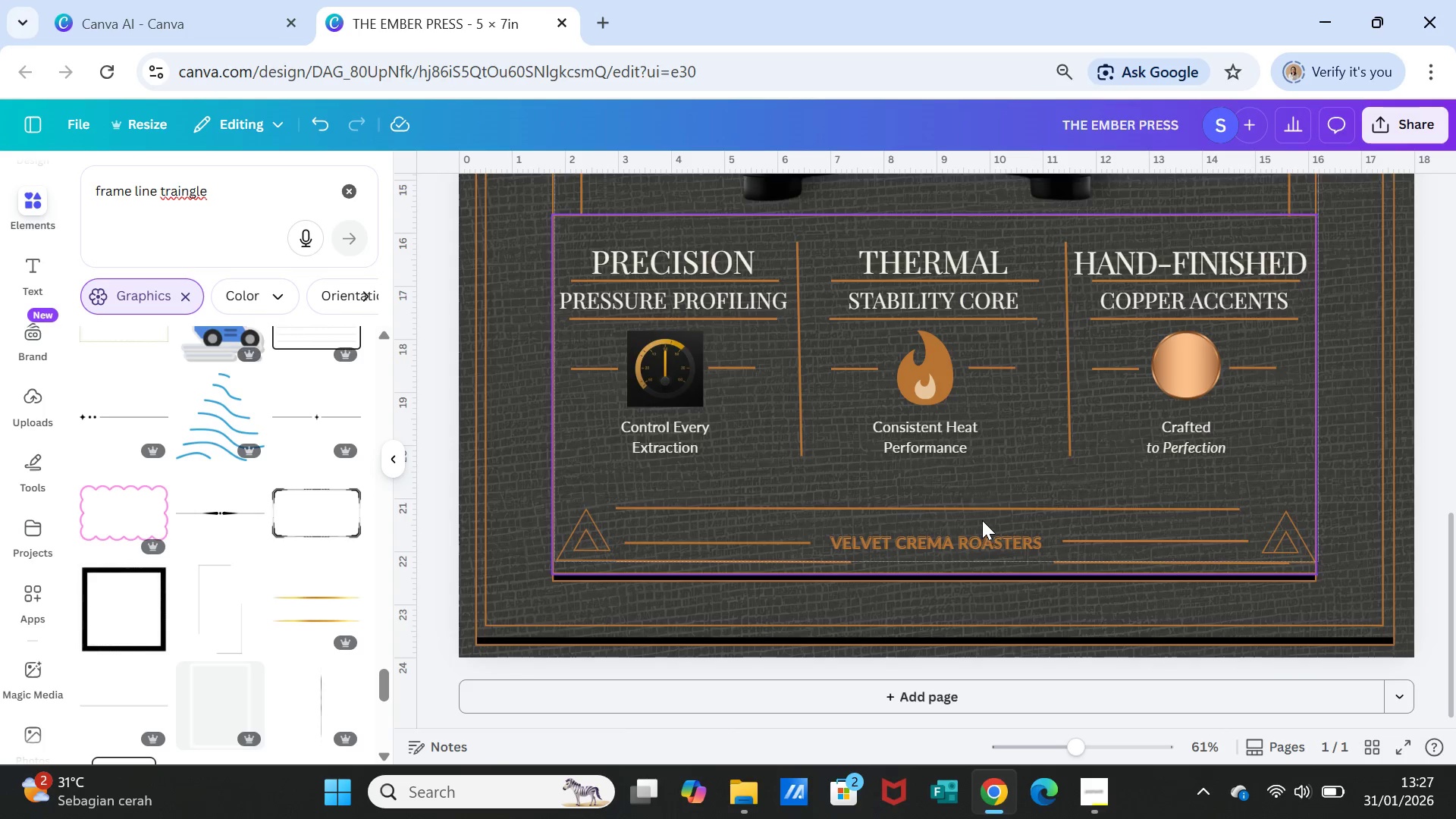 
left_click_drag(start_coordinate=[982, 511], to_coordinate=[986, 510])
 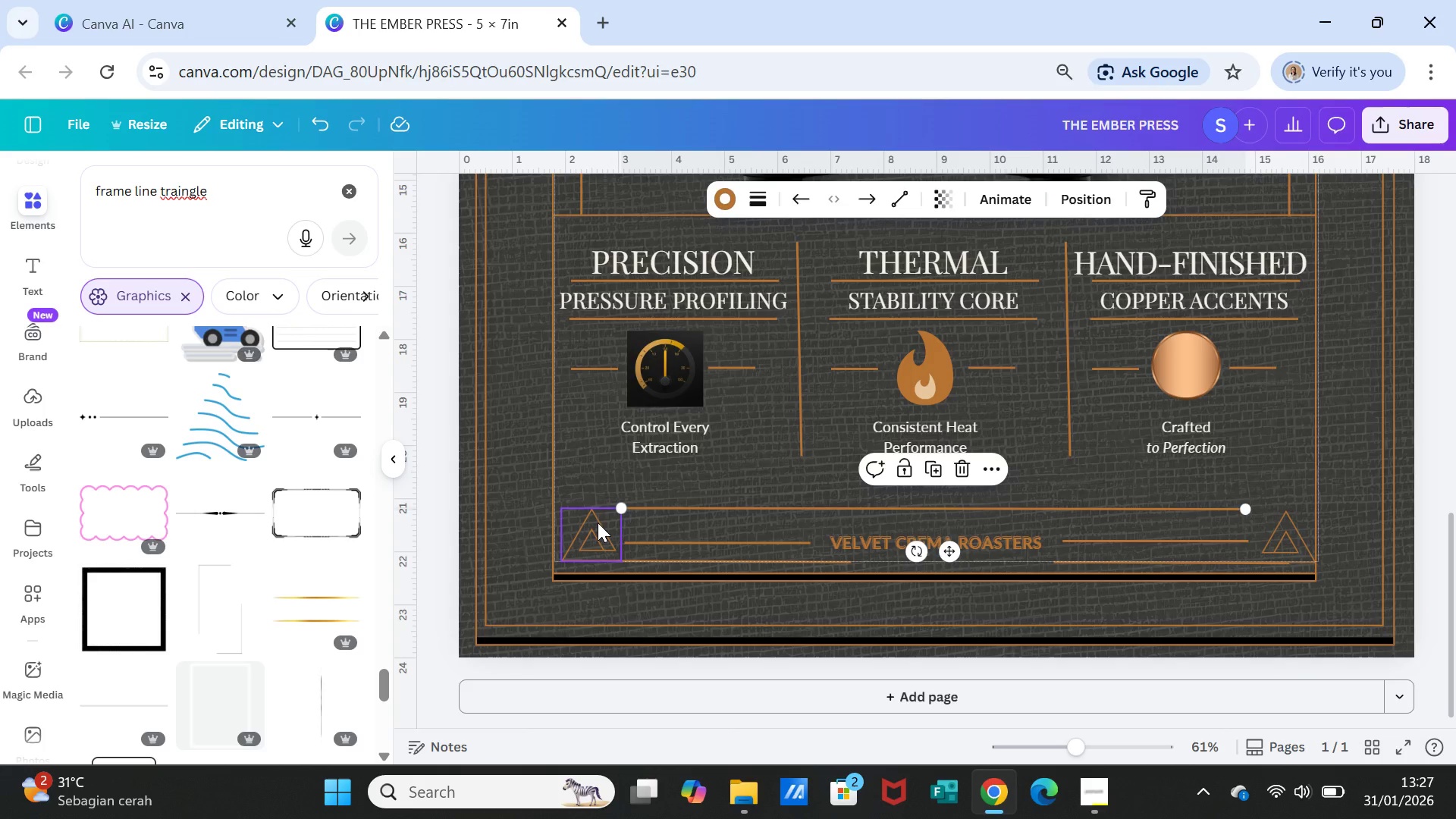 
left_click([598, 522])
 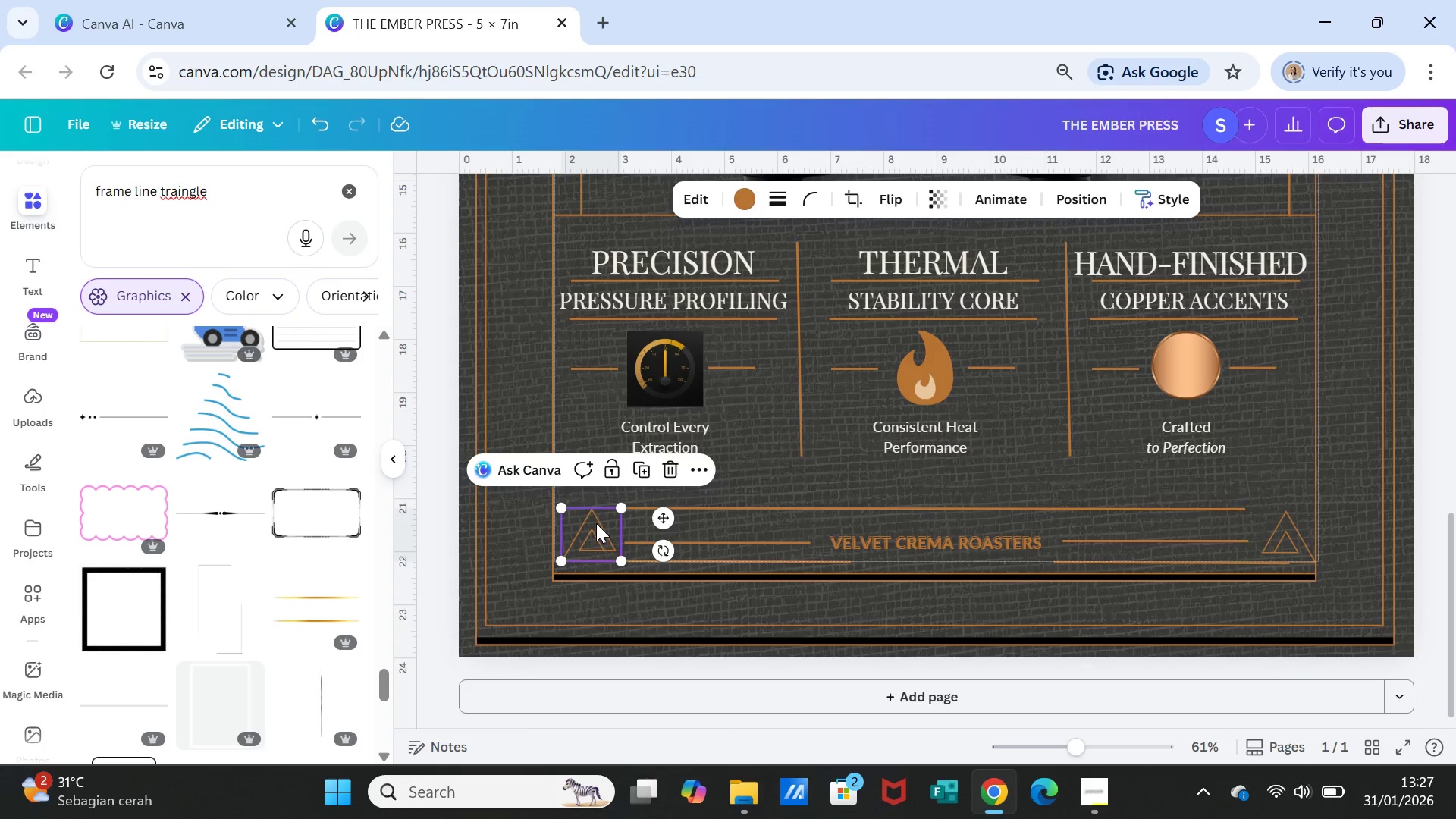 
right_click([596, 523])
 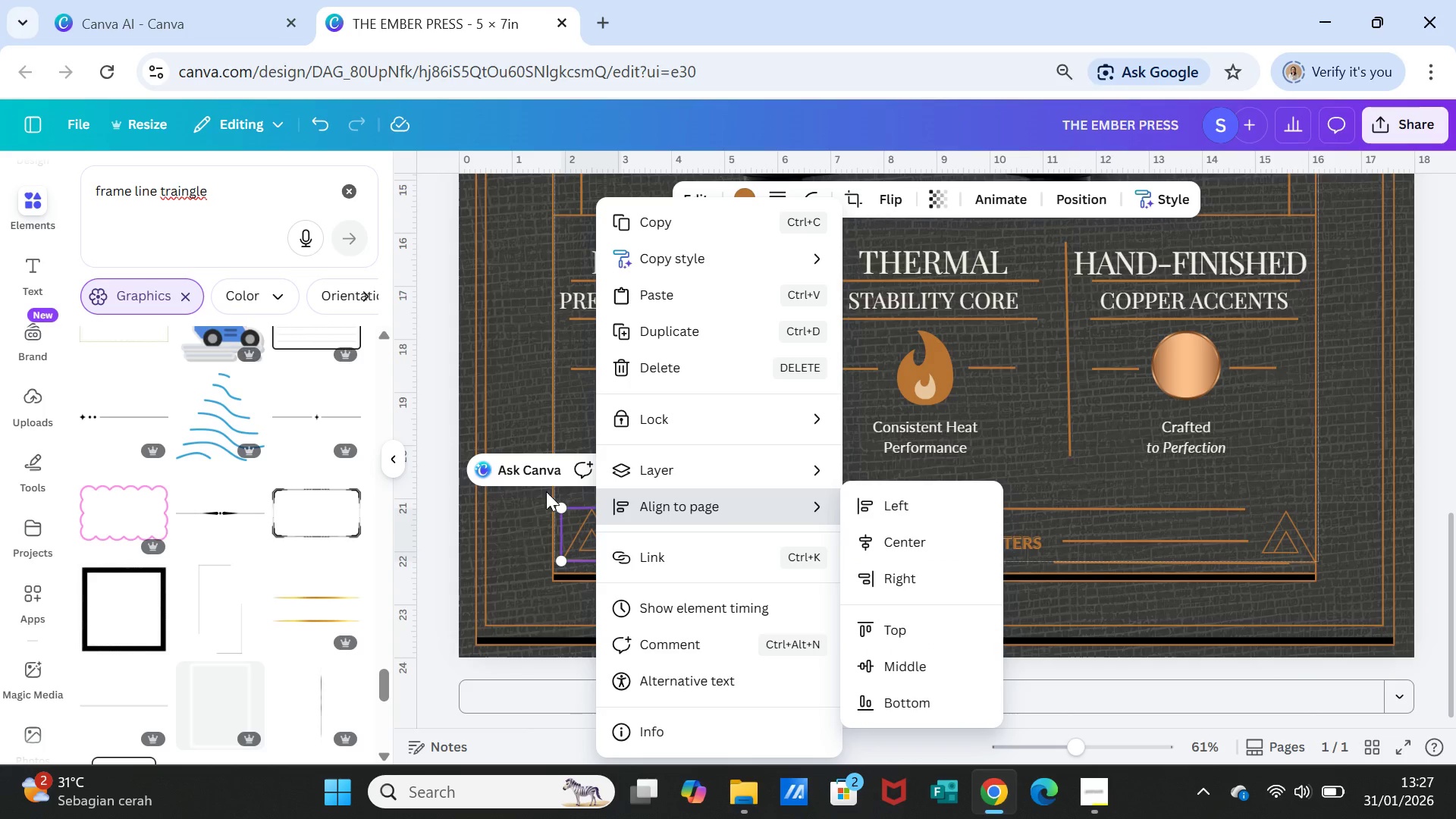 
left_click([500, 510])
 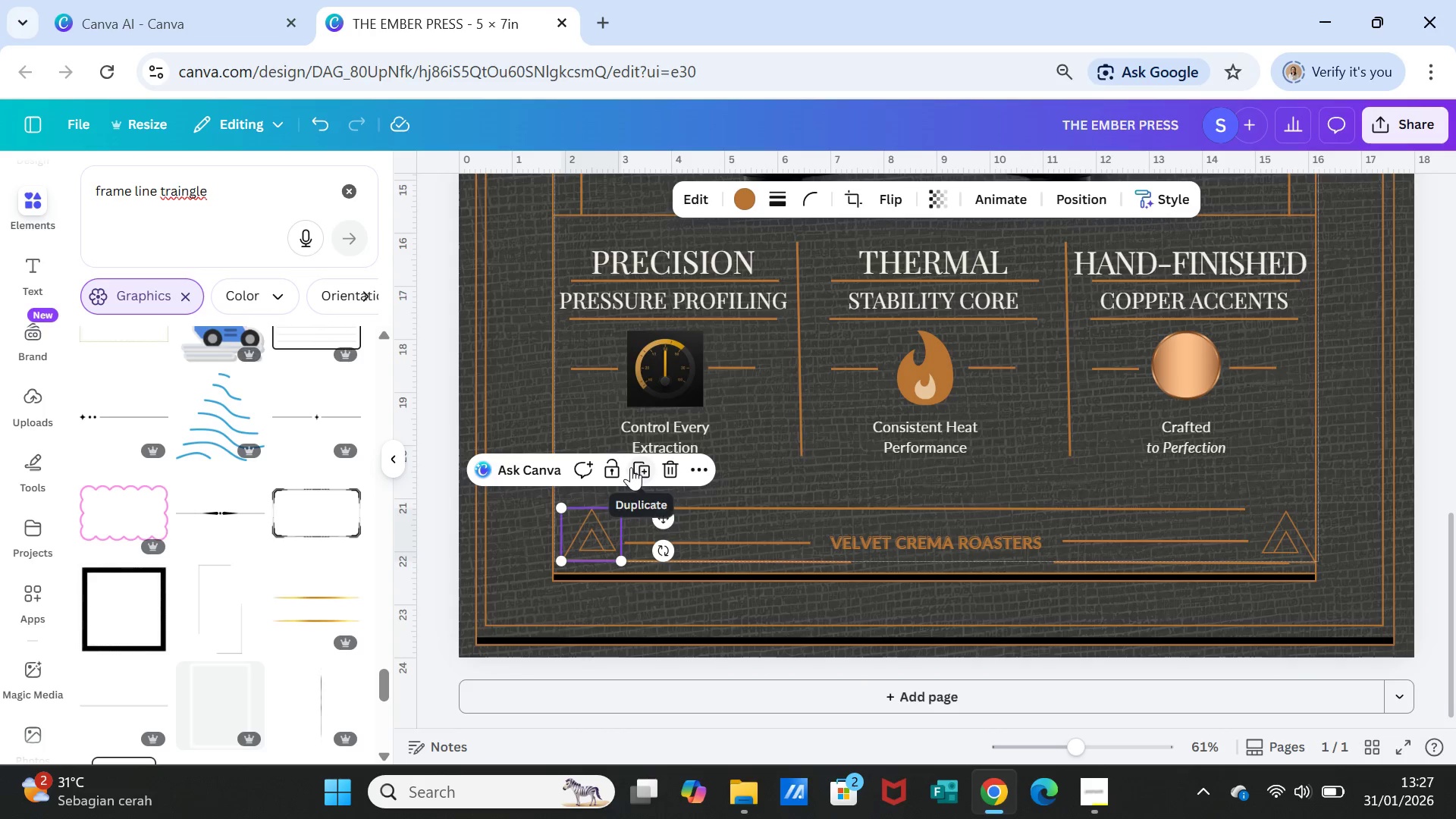 
left_click([618, 464])
 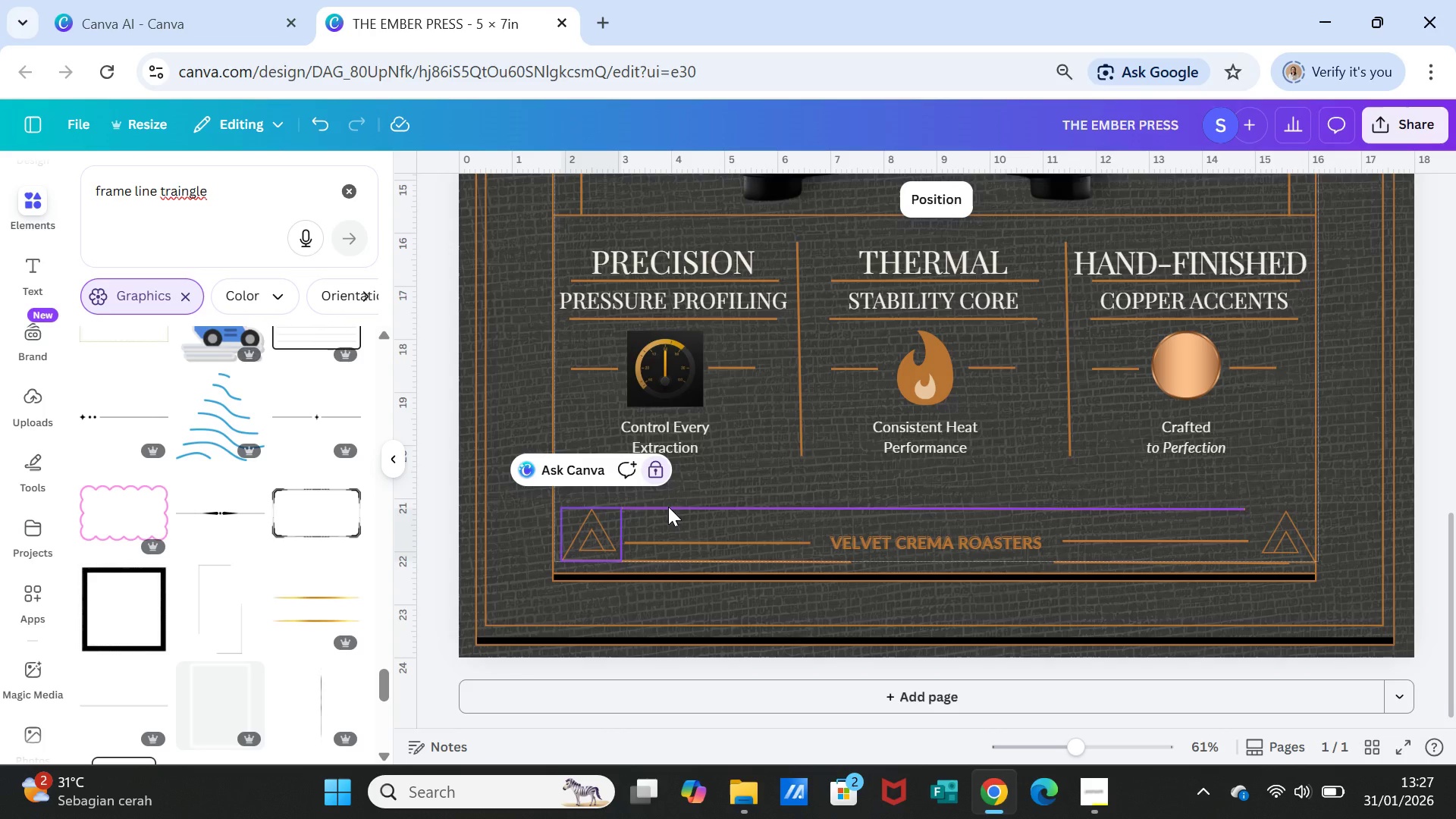 
left_click_drag(start_coordinate=[668, 507], to_coordinate=[692, 510])
 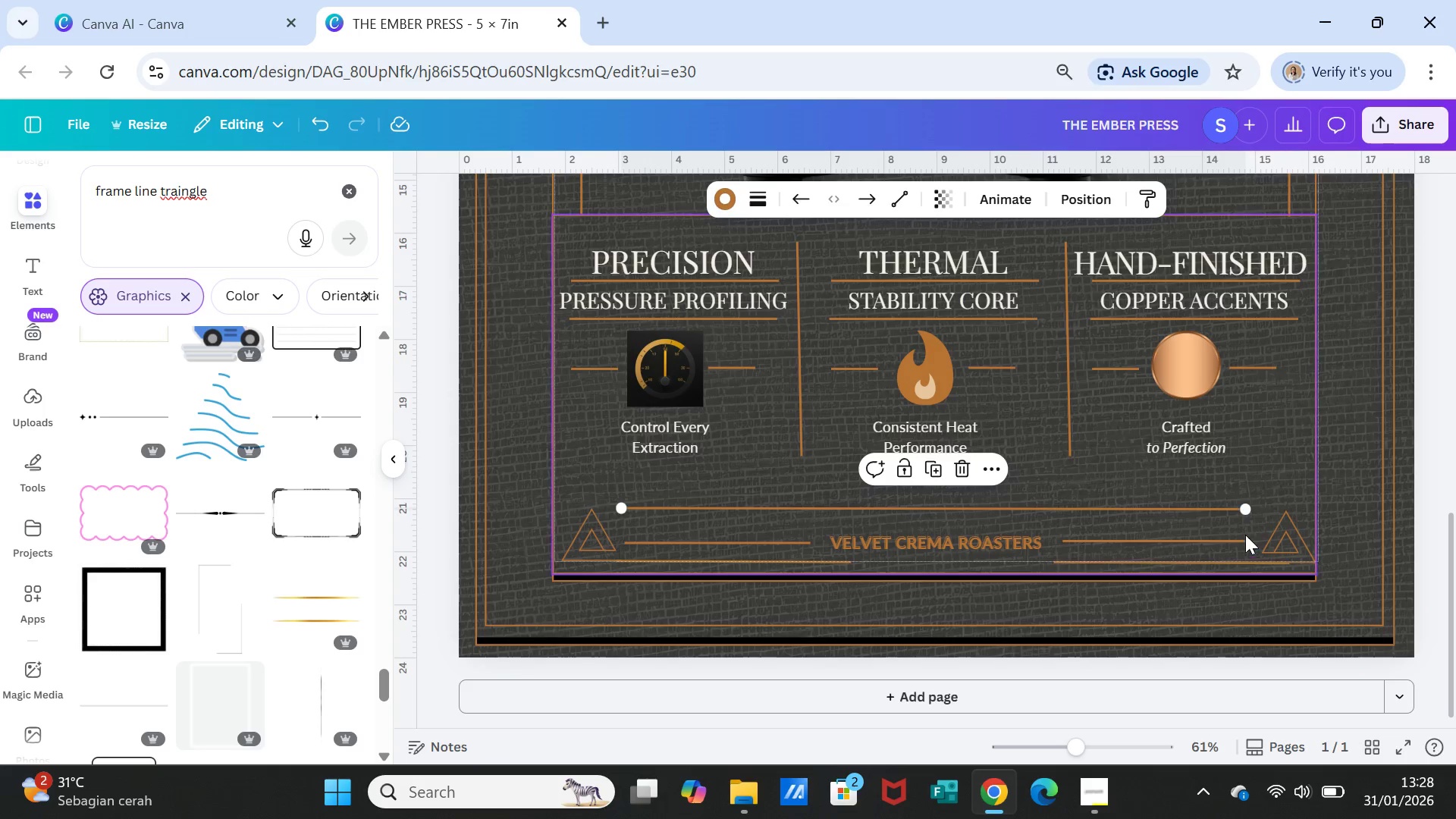 
left_click_drag(start_coordinate=[1242, 510], to_coordinate=[1248, 510])
 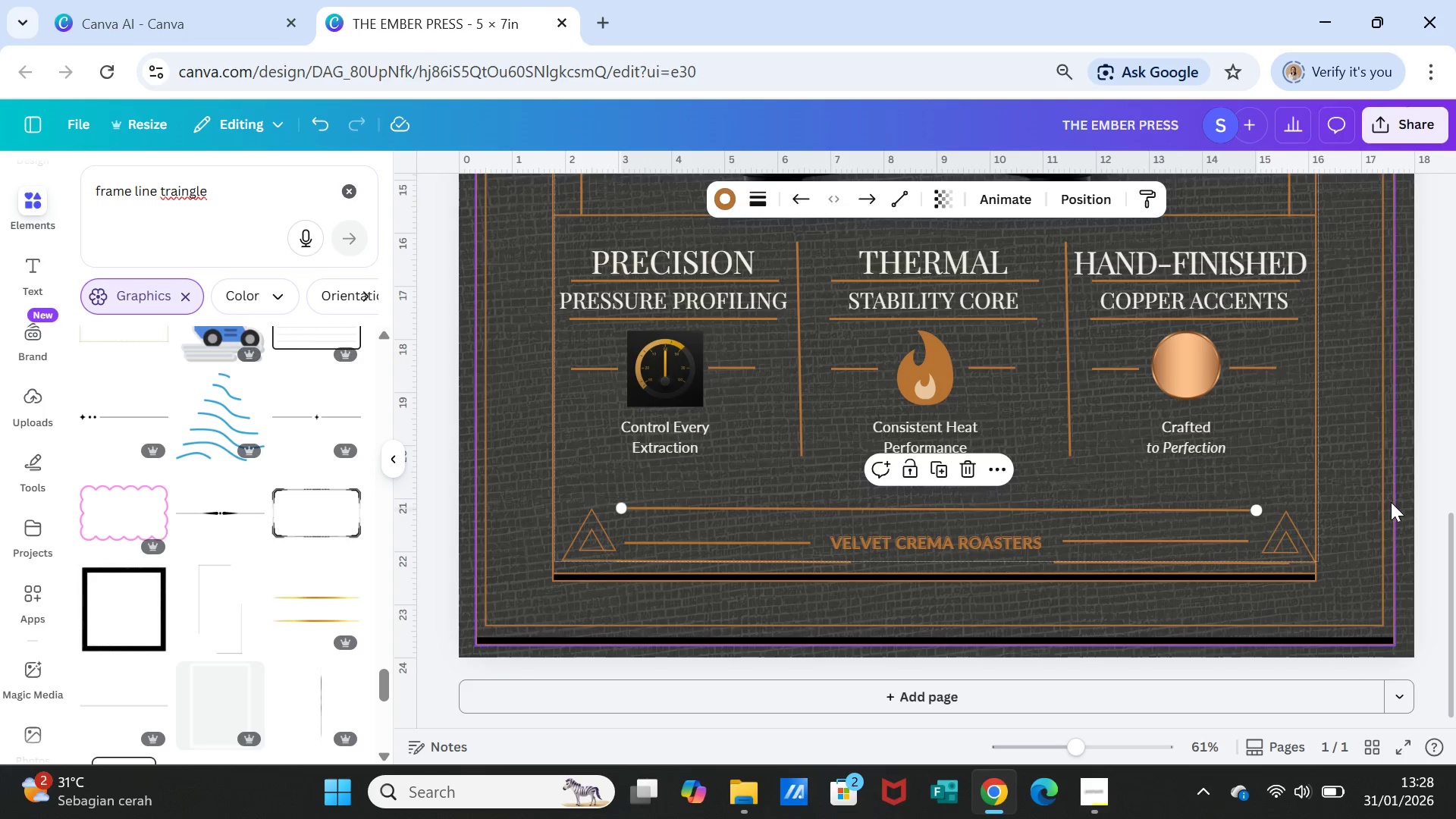 
left_click([1391, 502])
 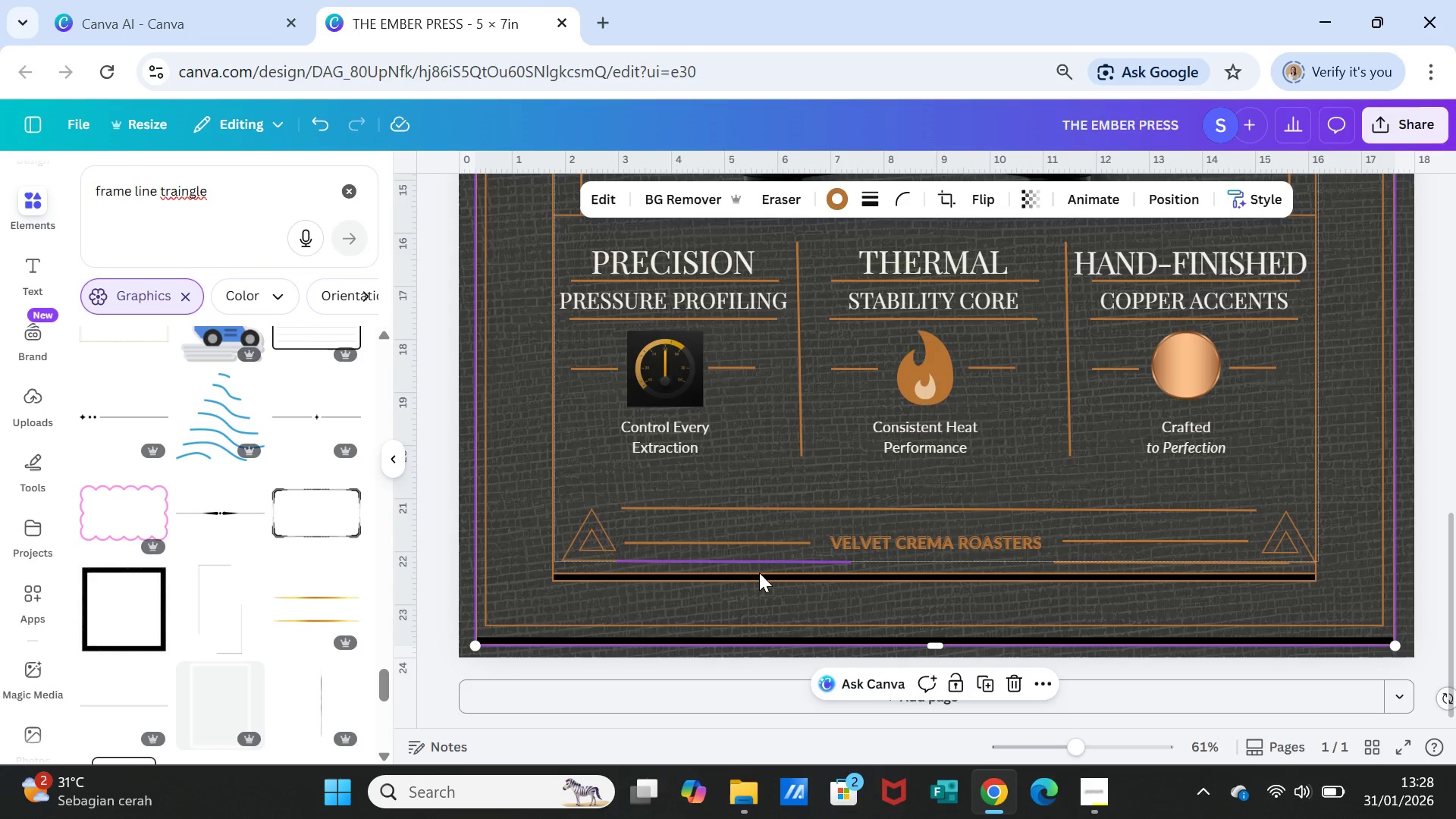 
left_click([673, 506])
 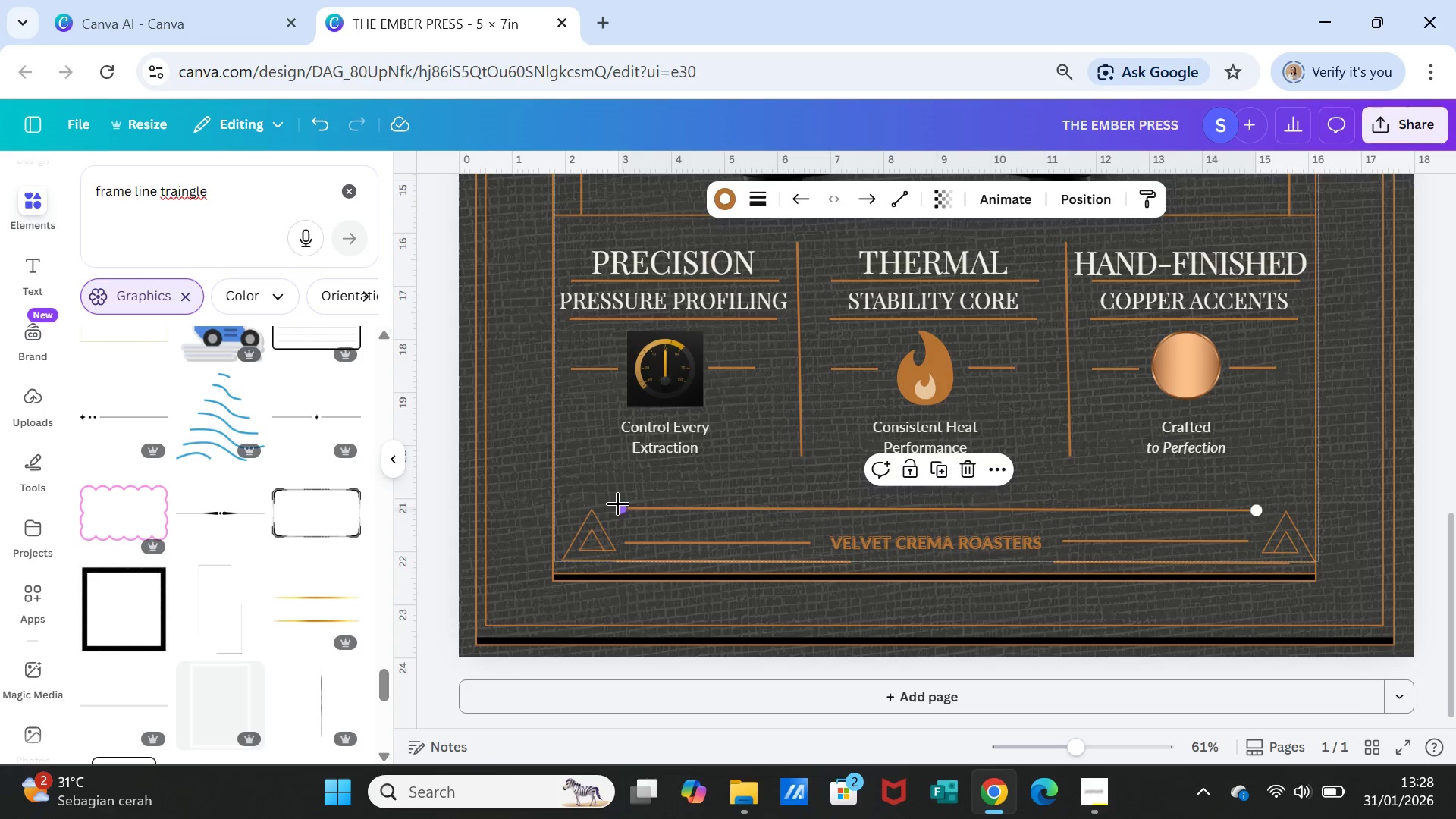 
left_click_drag(start_coordinate=[617, 503], to_coordinate=[609, 506])
 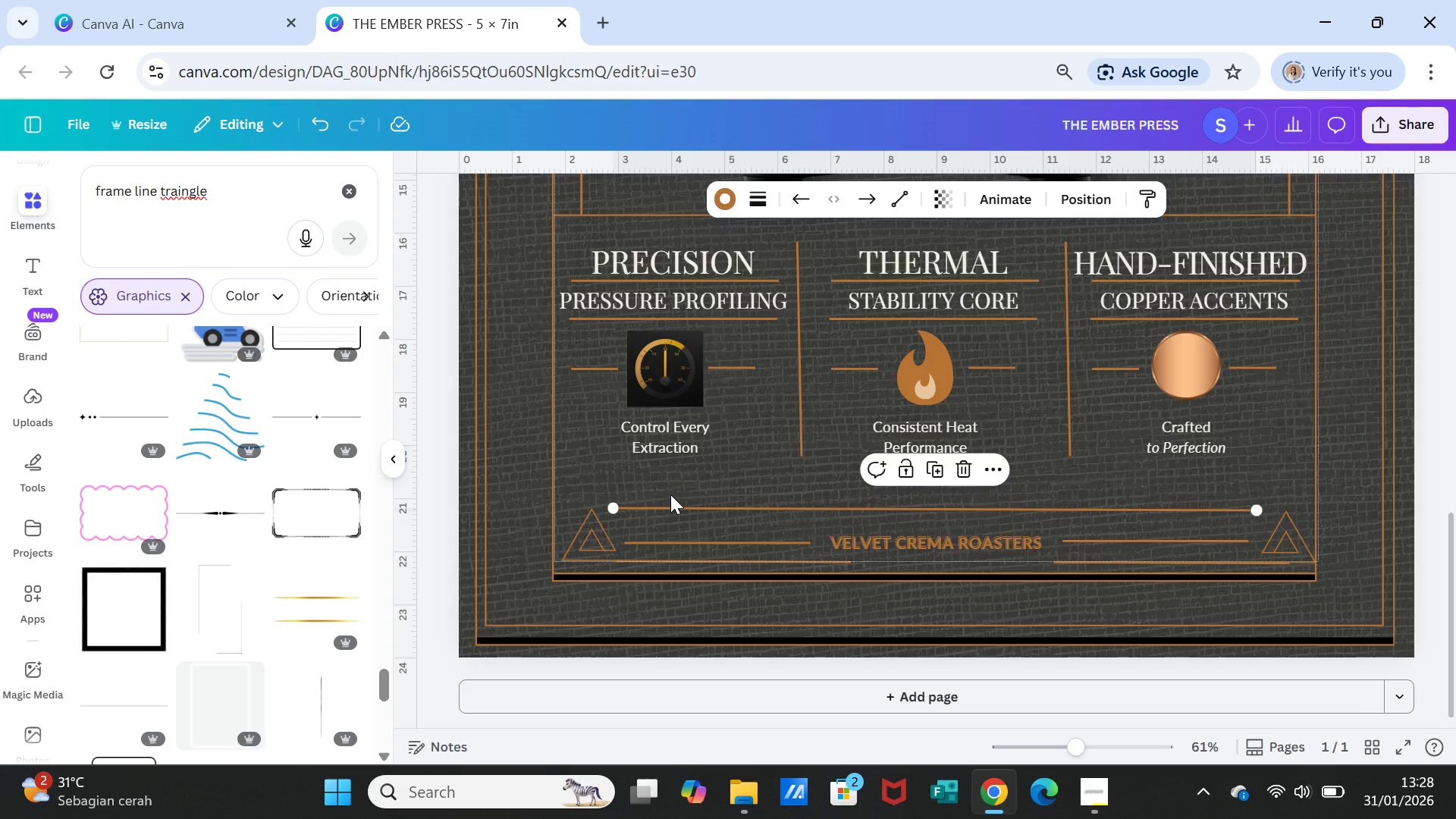 
left_click([670, 495])
 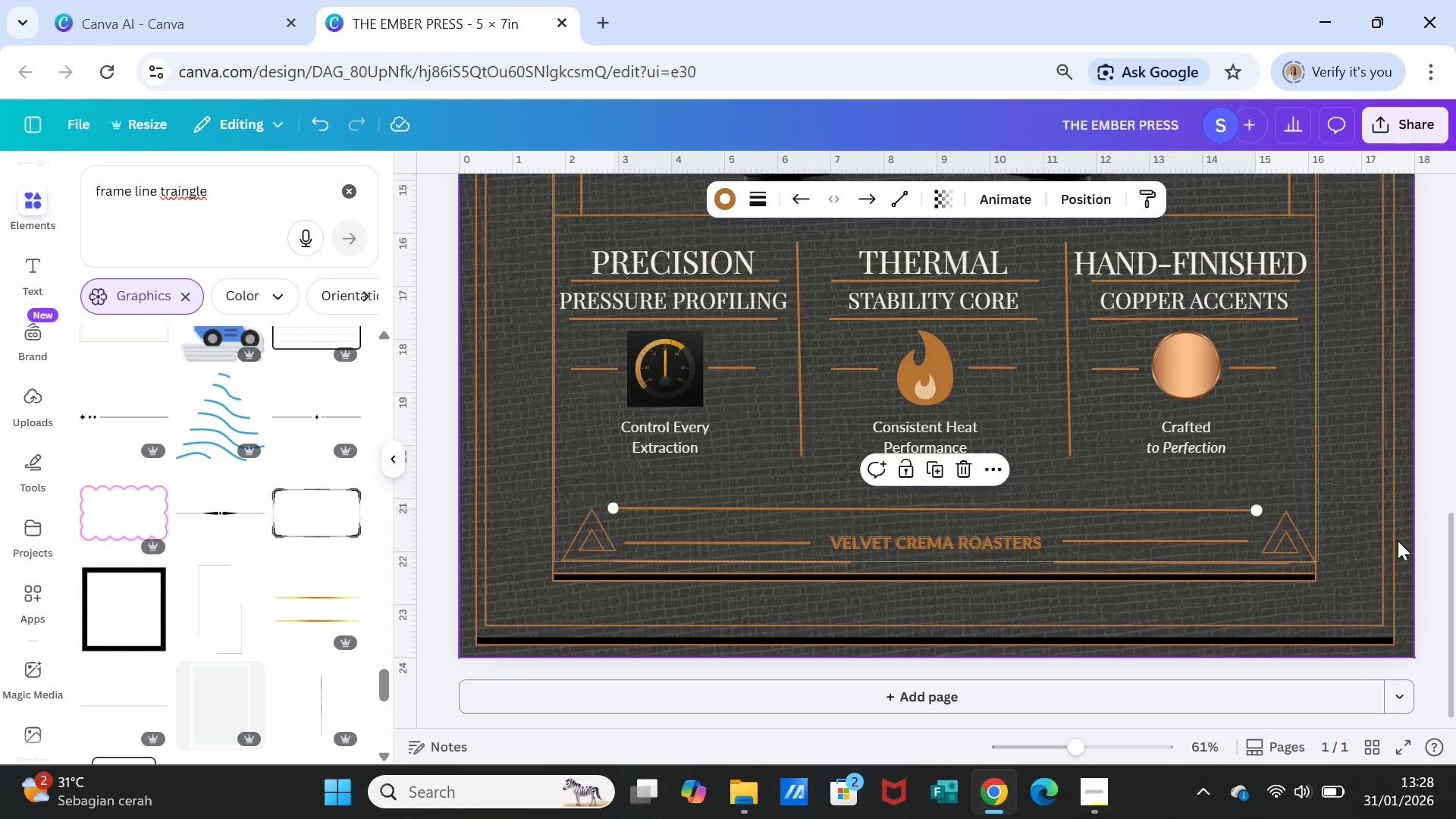 
left_click([1365, 524])
 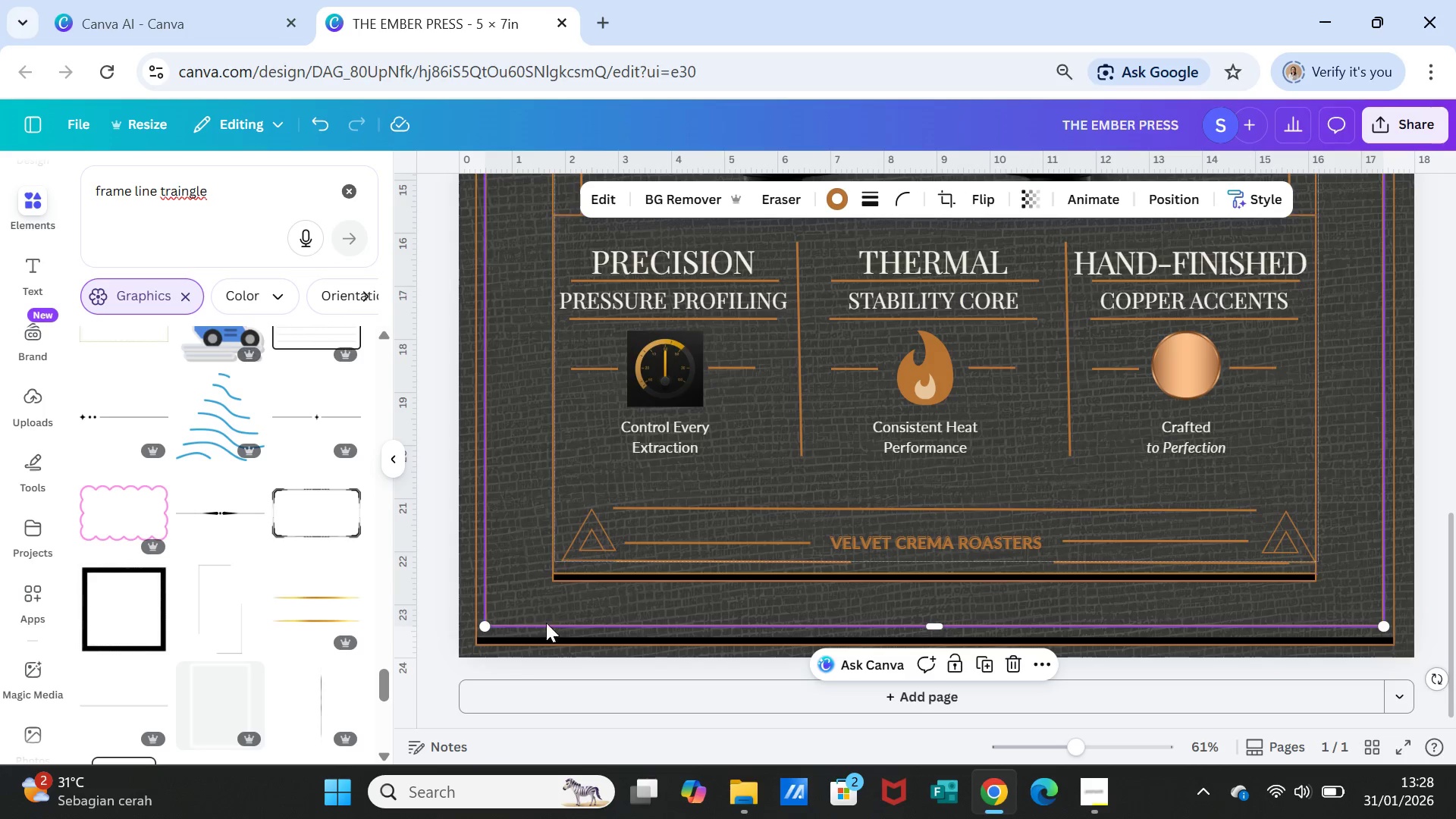 
wait(5.23)
 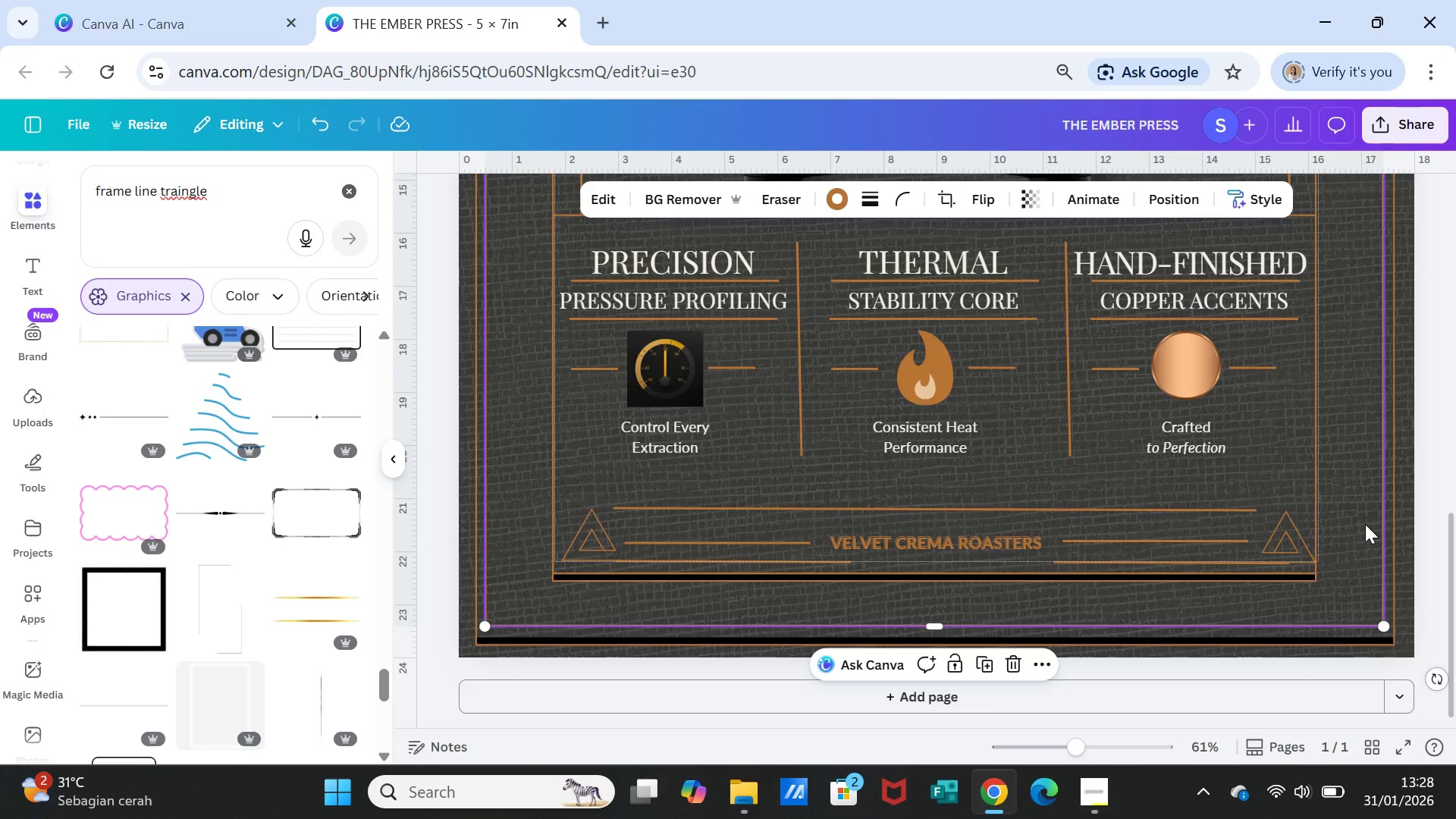 
left_click([589, 534])
 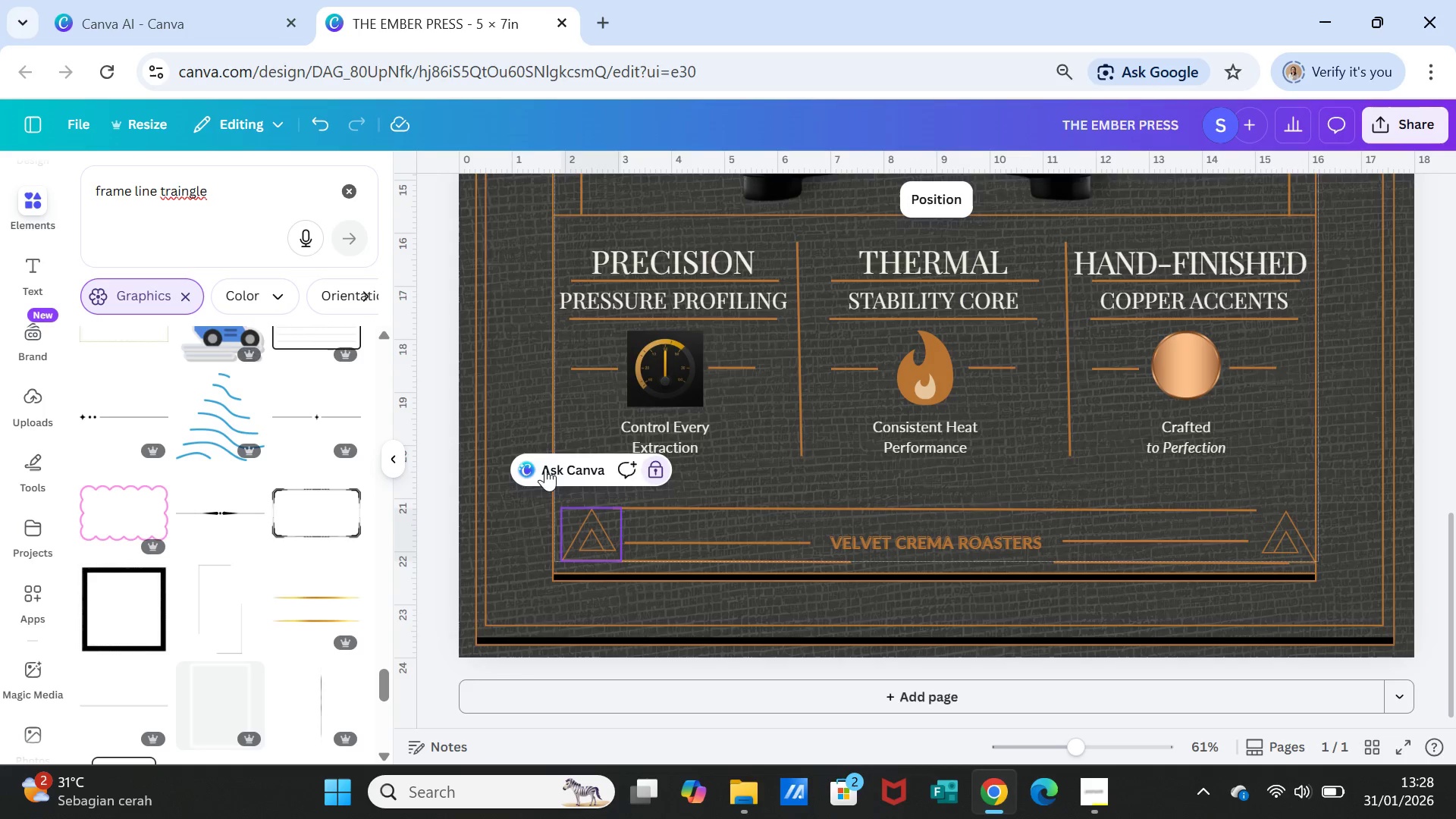 
left_click([650, 461])
 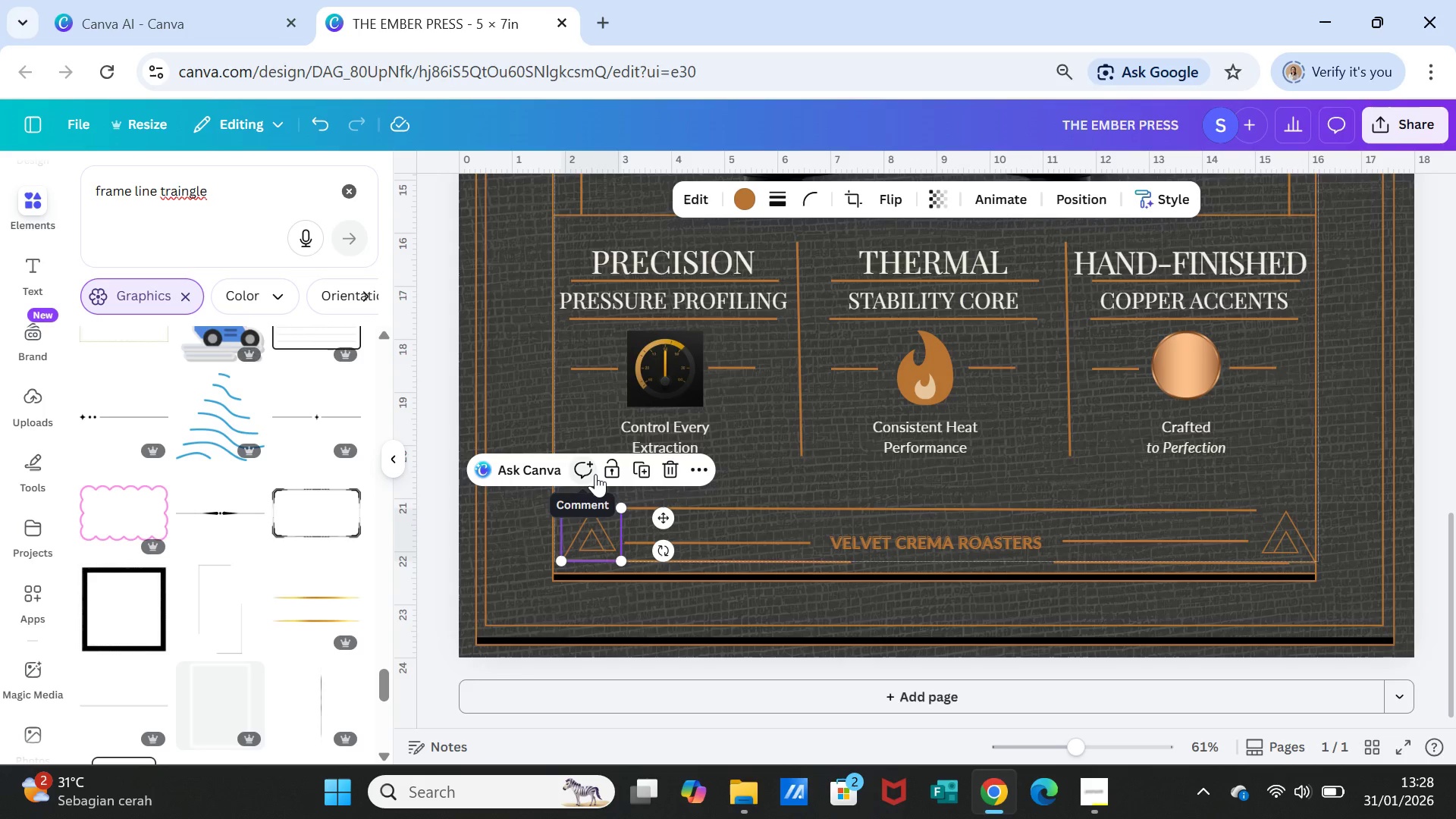 
scroll: coordinate [602, 474], scroll_direction: up, amount: 2.0
 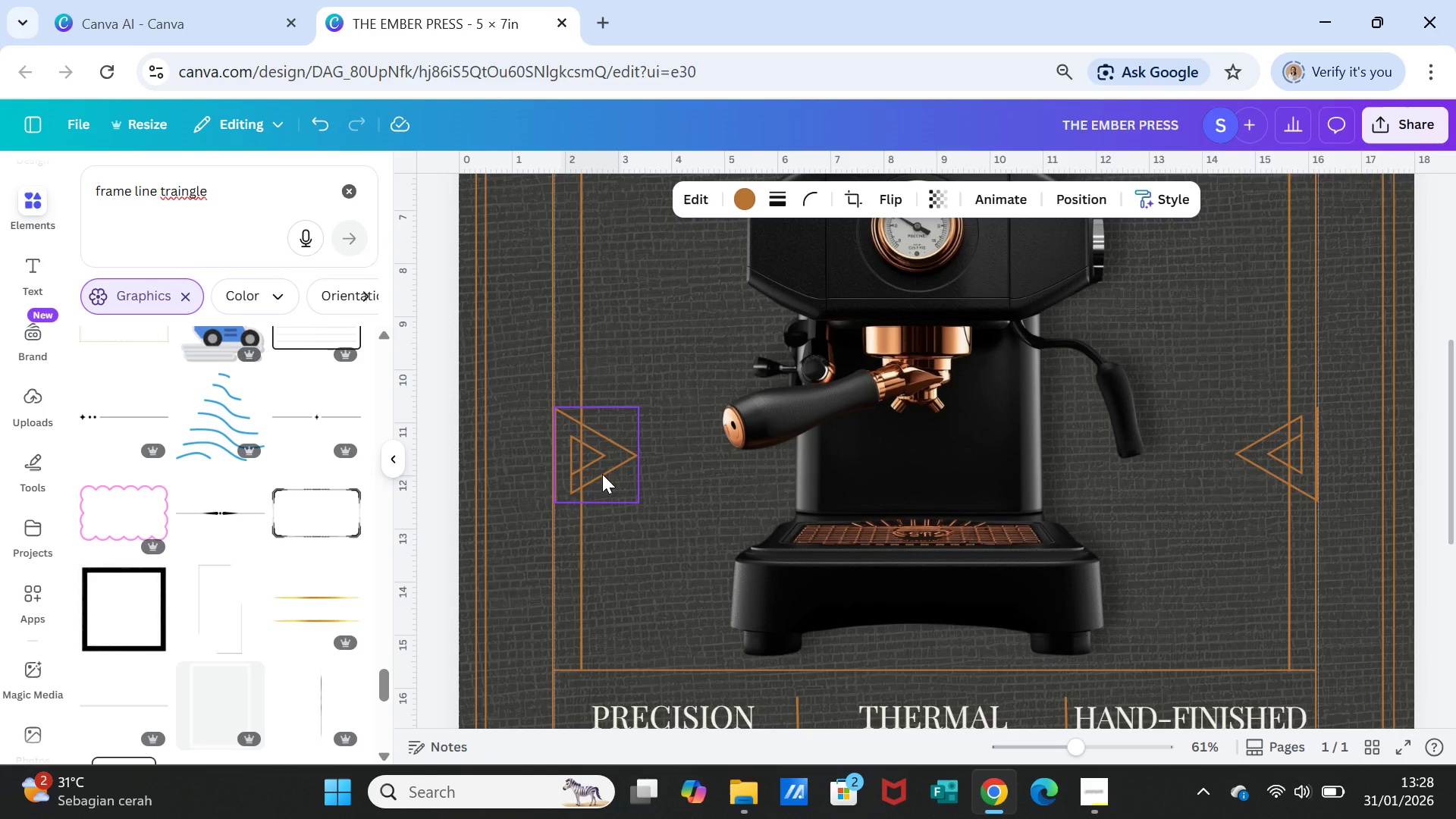 
scroll: coordinate [602, 474], scroll_direction: down, amount: 2.0
 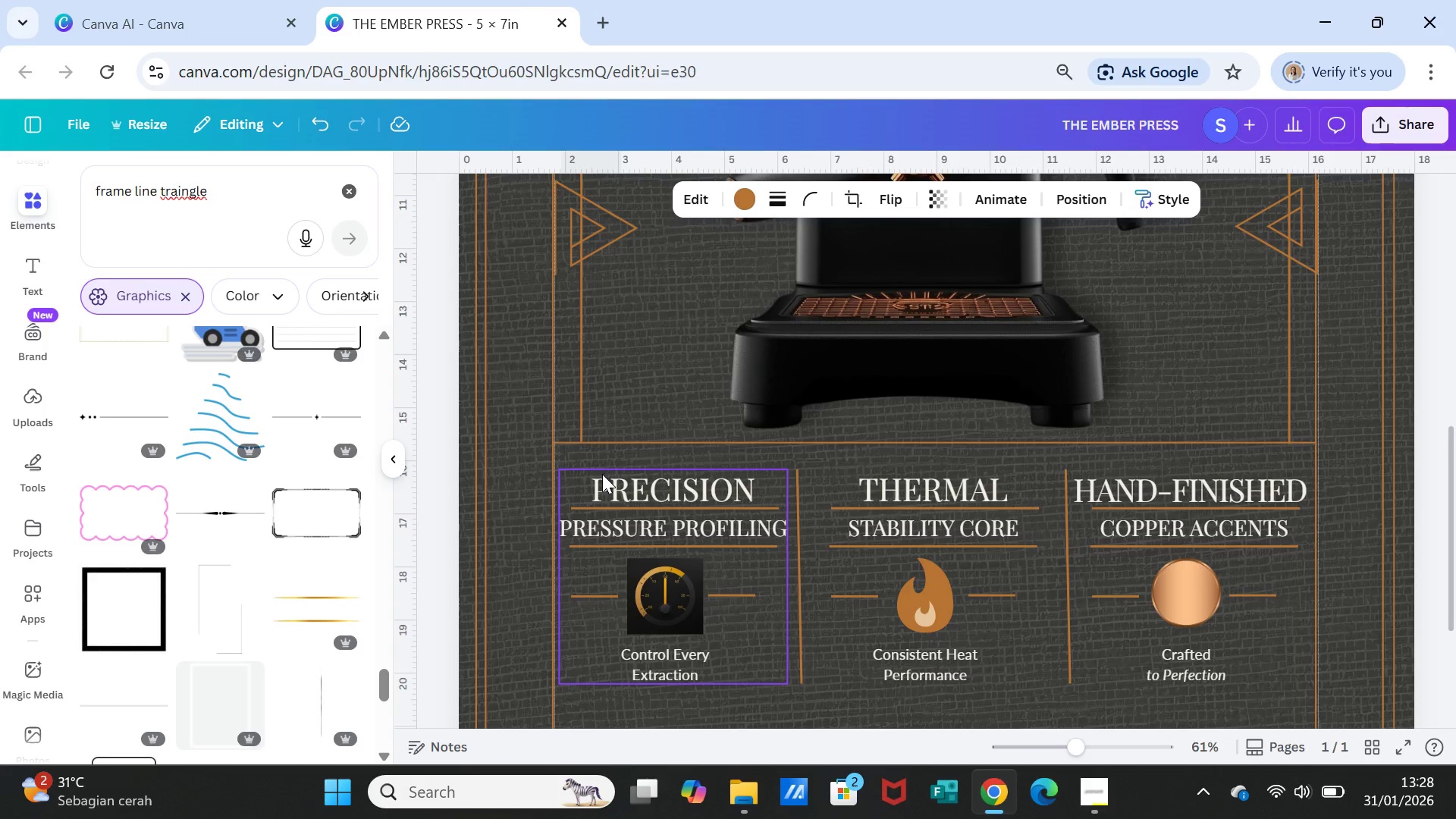 
left_click([602, 474])
 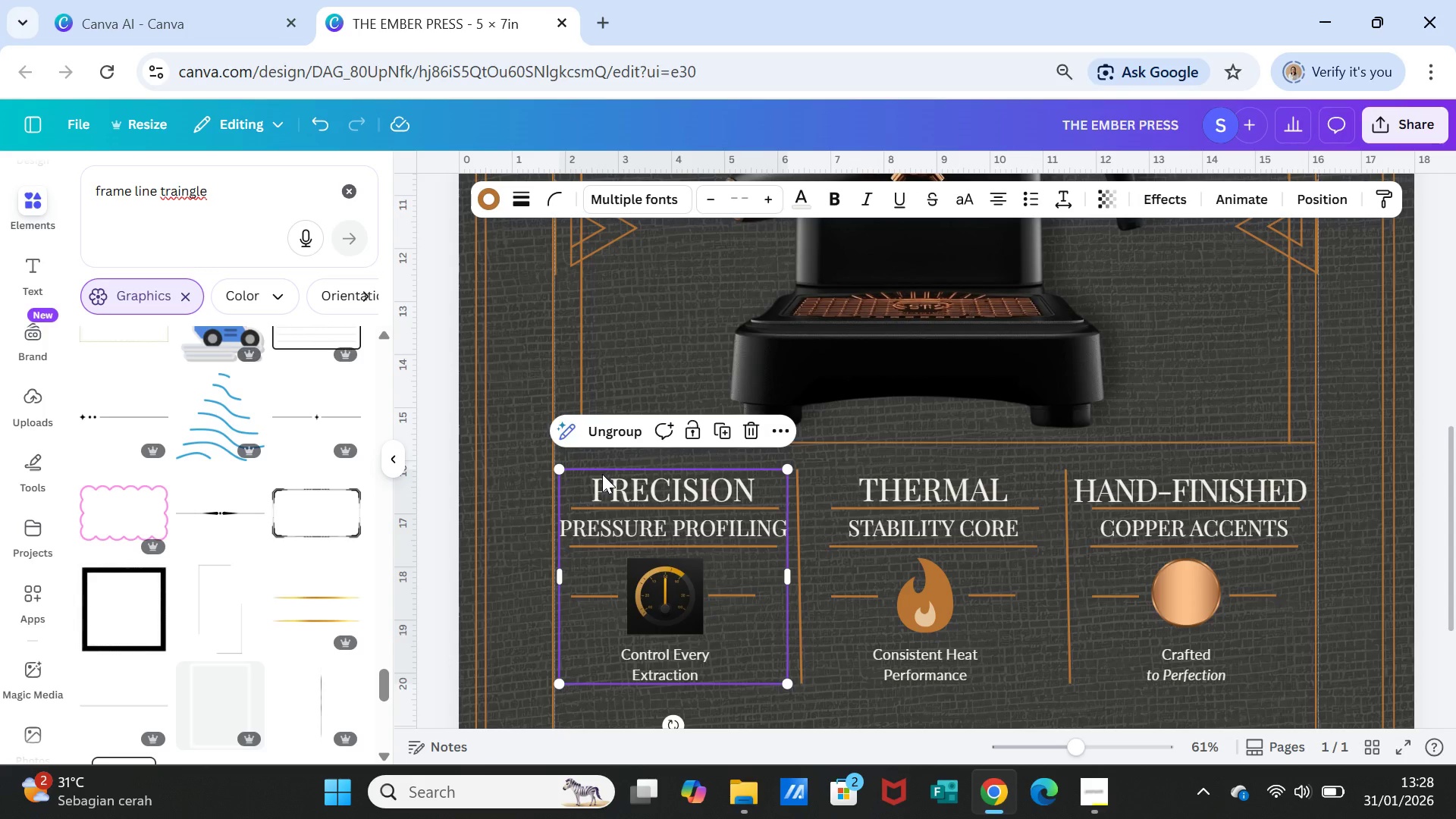 
wait(5.62)
 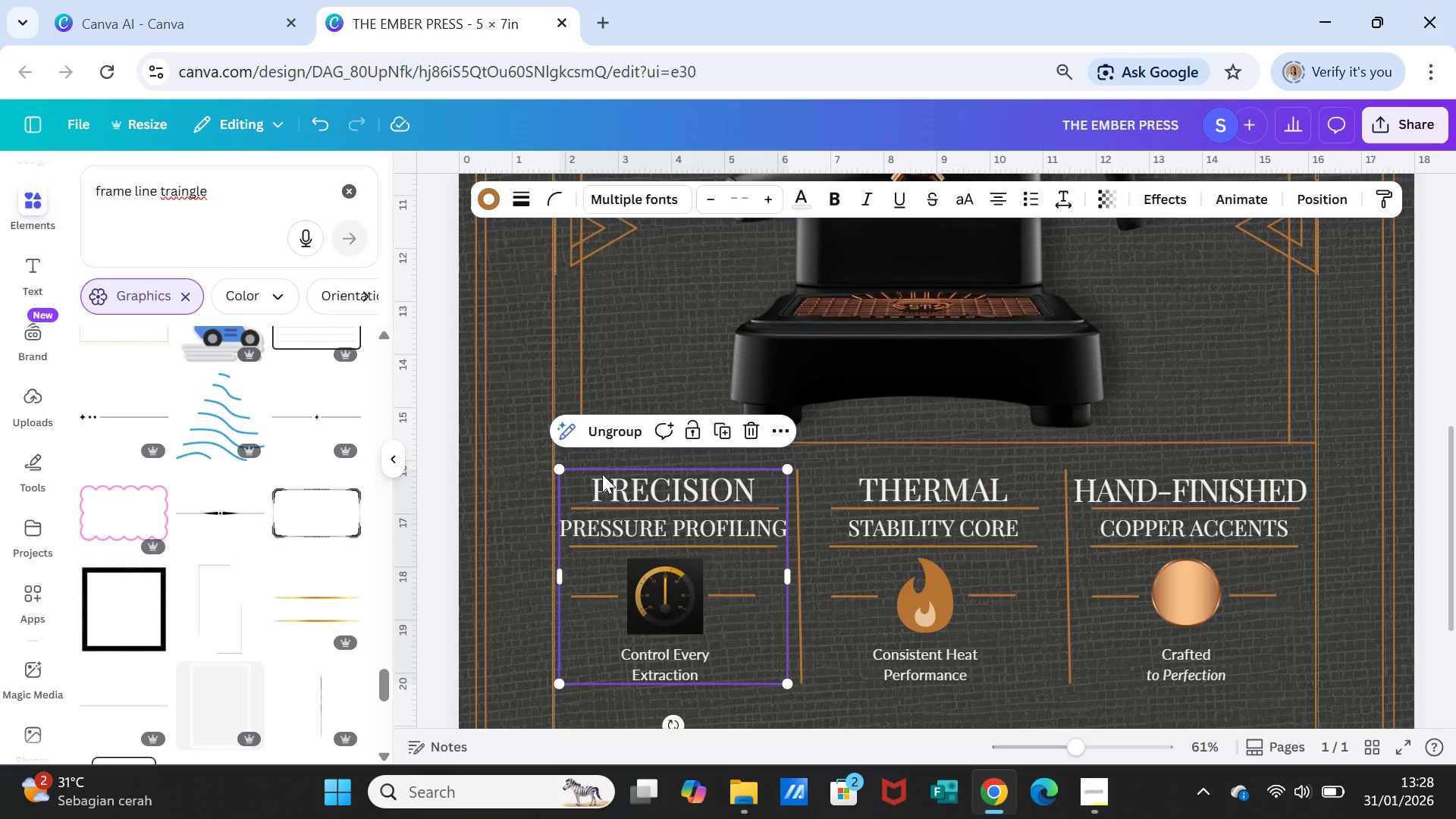 
scroll: coordinate [602, 474], scroll_direction: down, amount: 1.0
 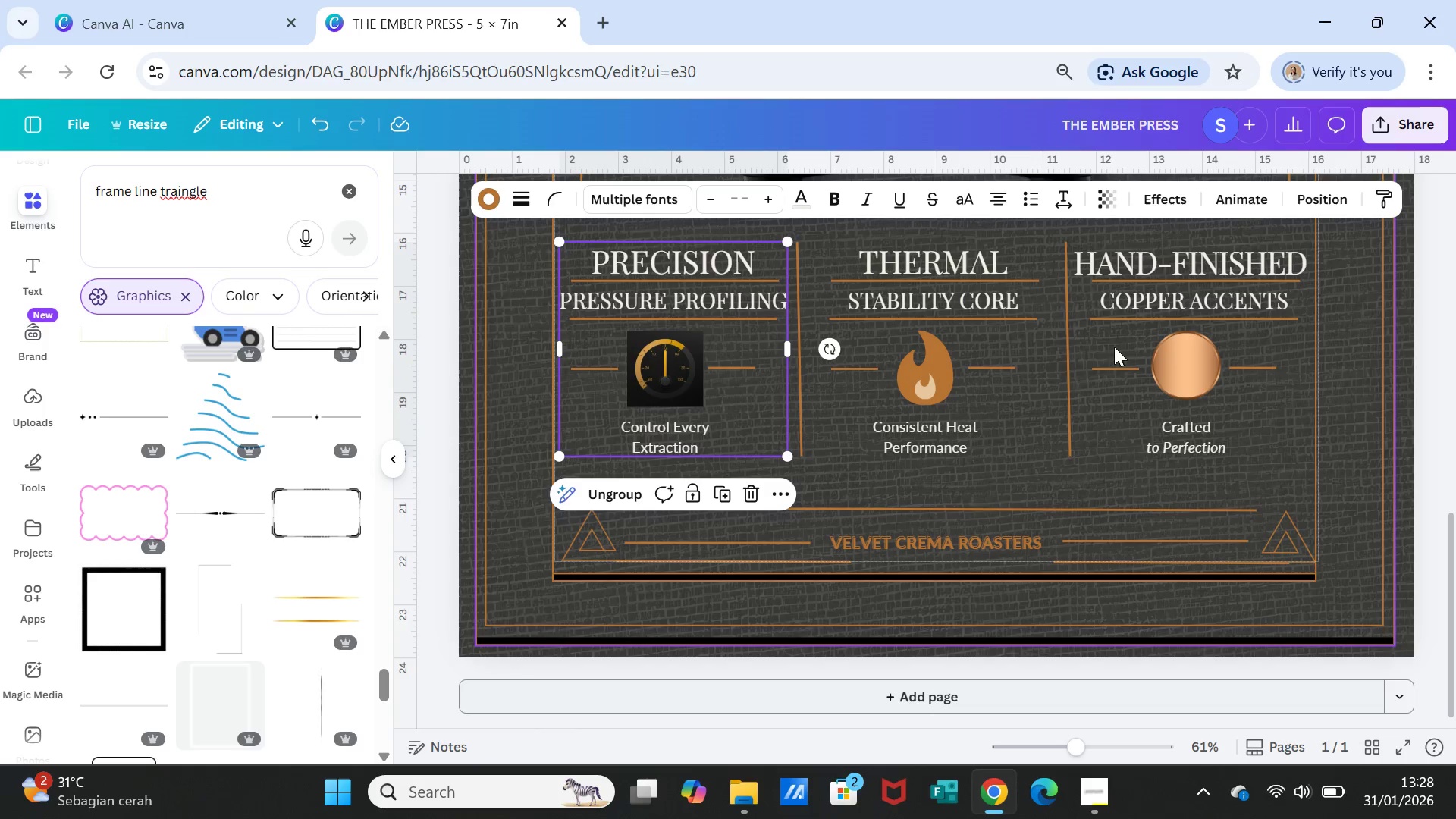 
left_click([1426, 354])
 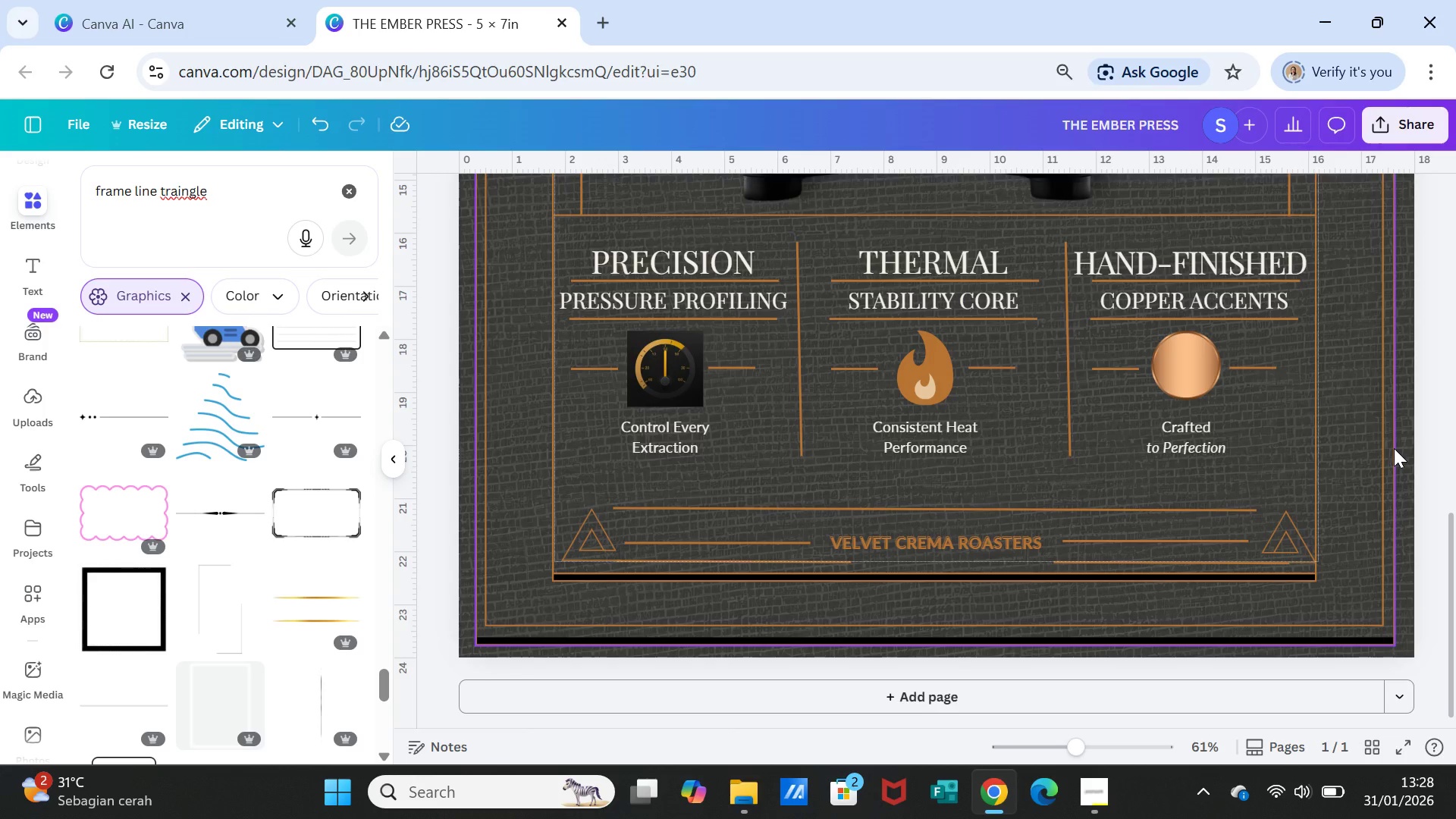 
scroll: coordinate [1394, 448], scroll_direction: up, amount: 7.0
 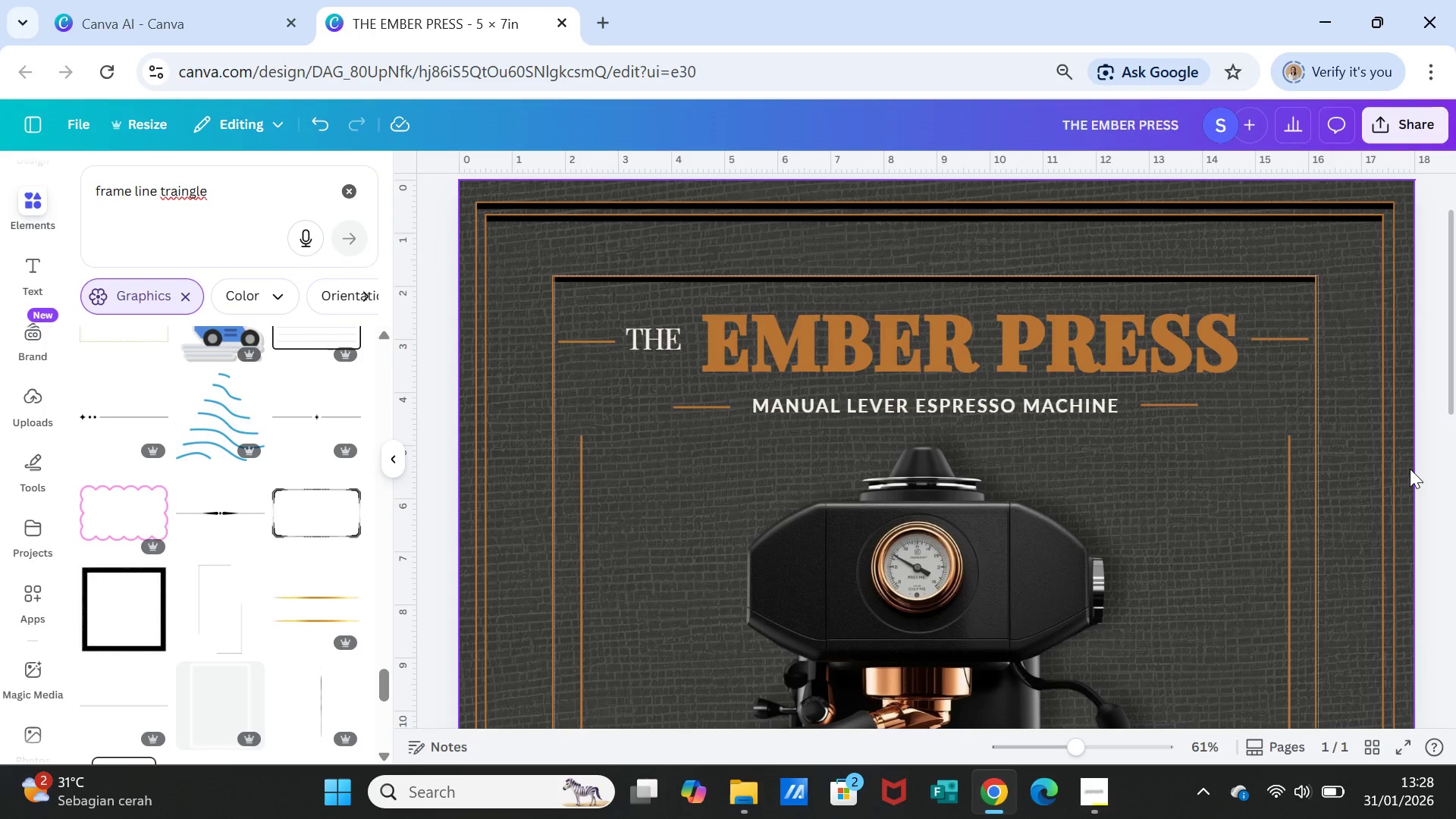 
scroll: coordinate [1411, 471], scroll_direction: down, amount: 8.0
 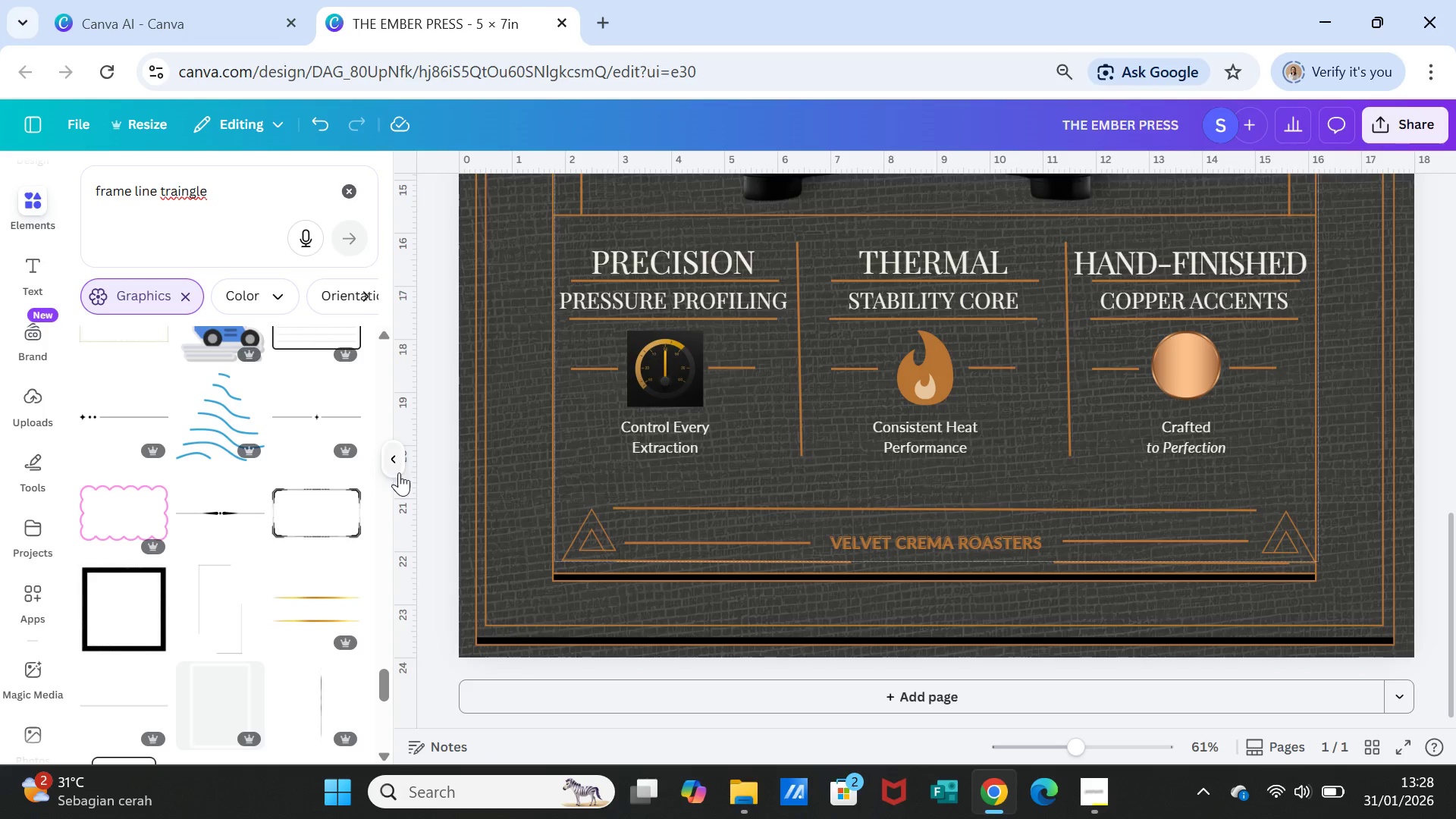 
left_click([391, 455])
 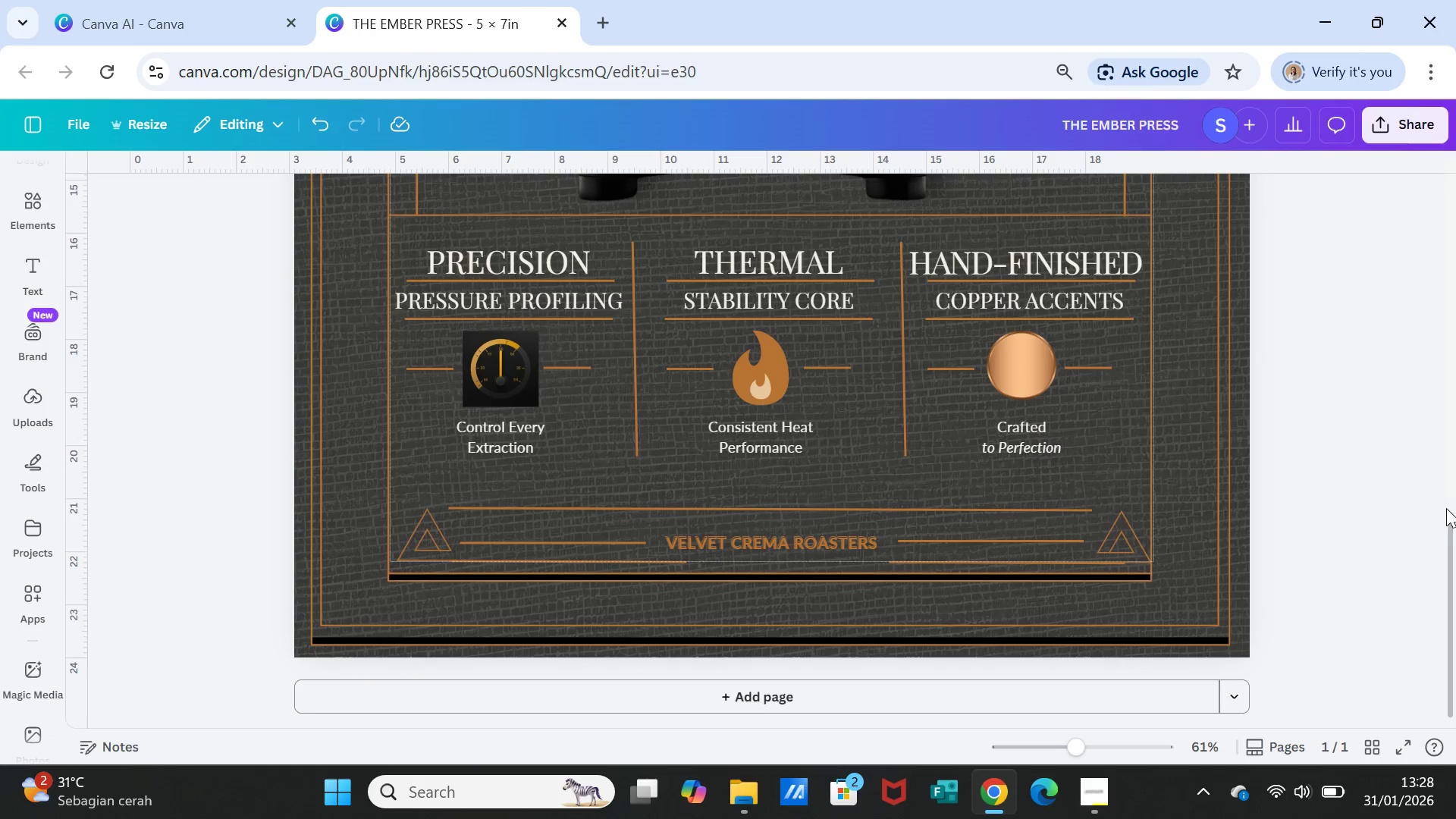 
left_click([1373, 499])
 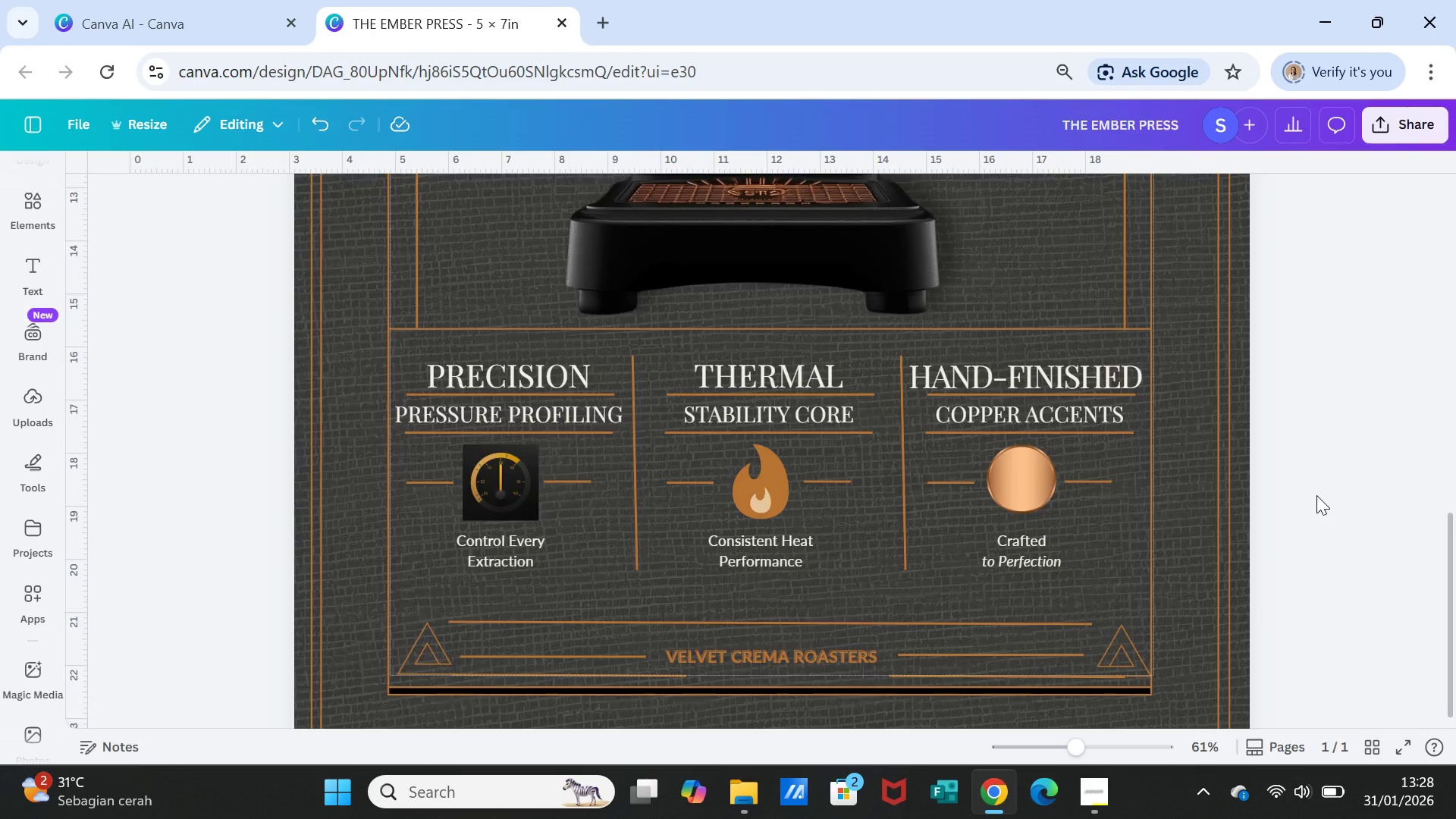 
scroll: coordinate [1324, 497], scroll_direction: up, amount: 14.0
 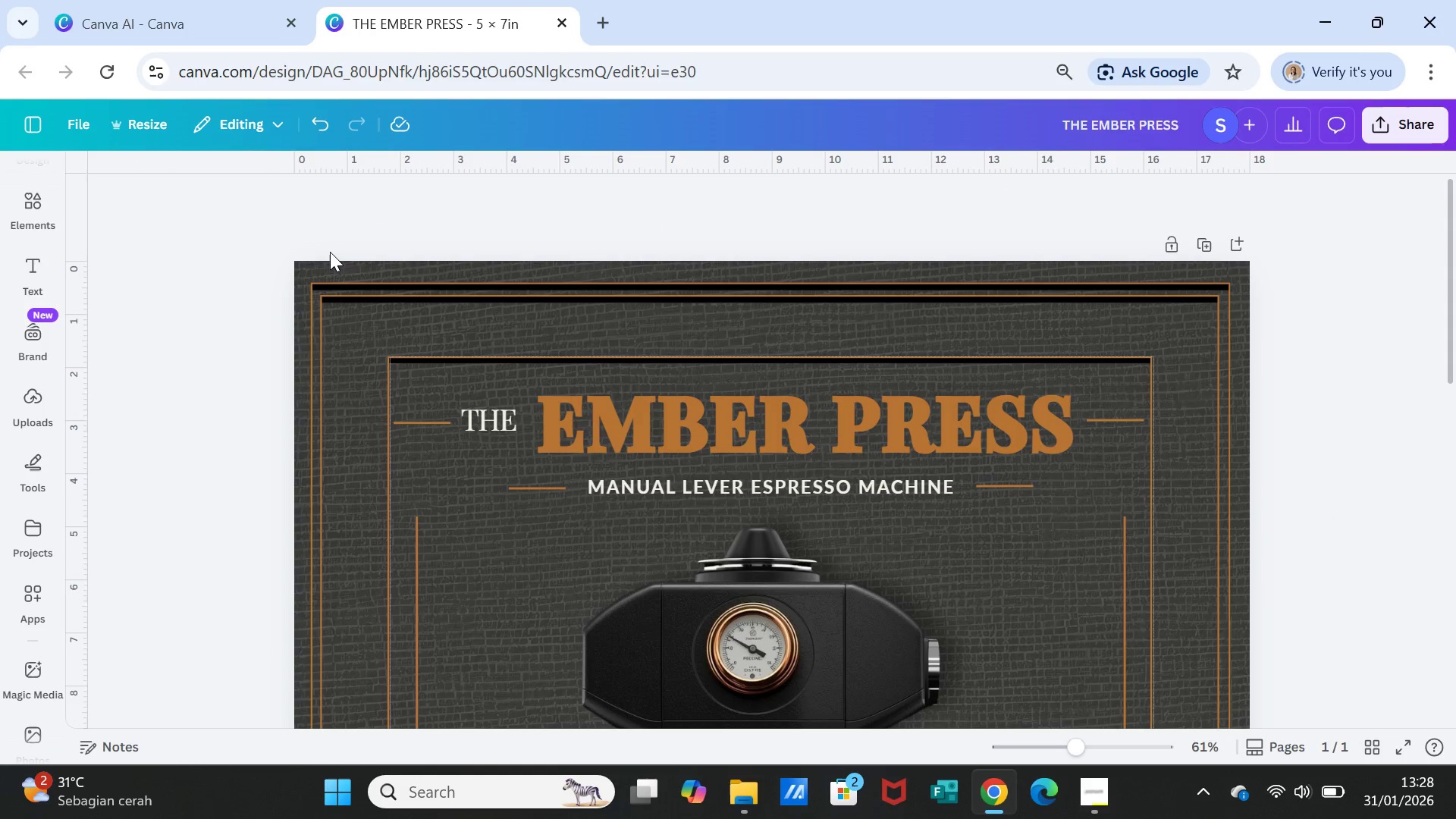 
left_click([325, 254])
 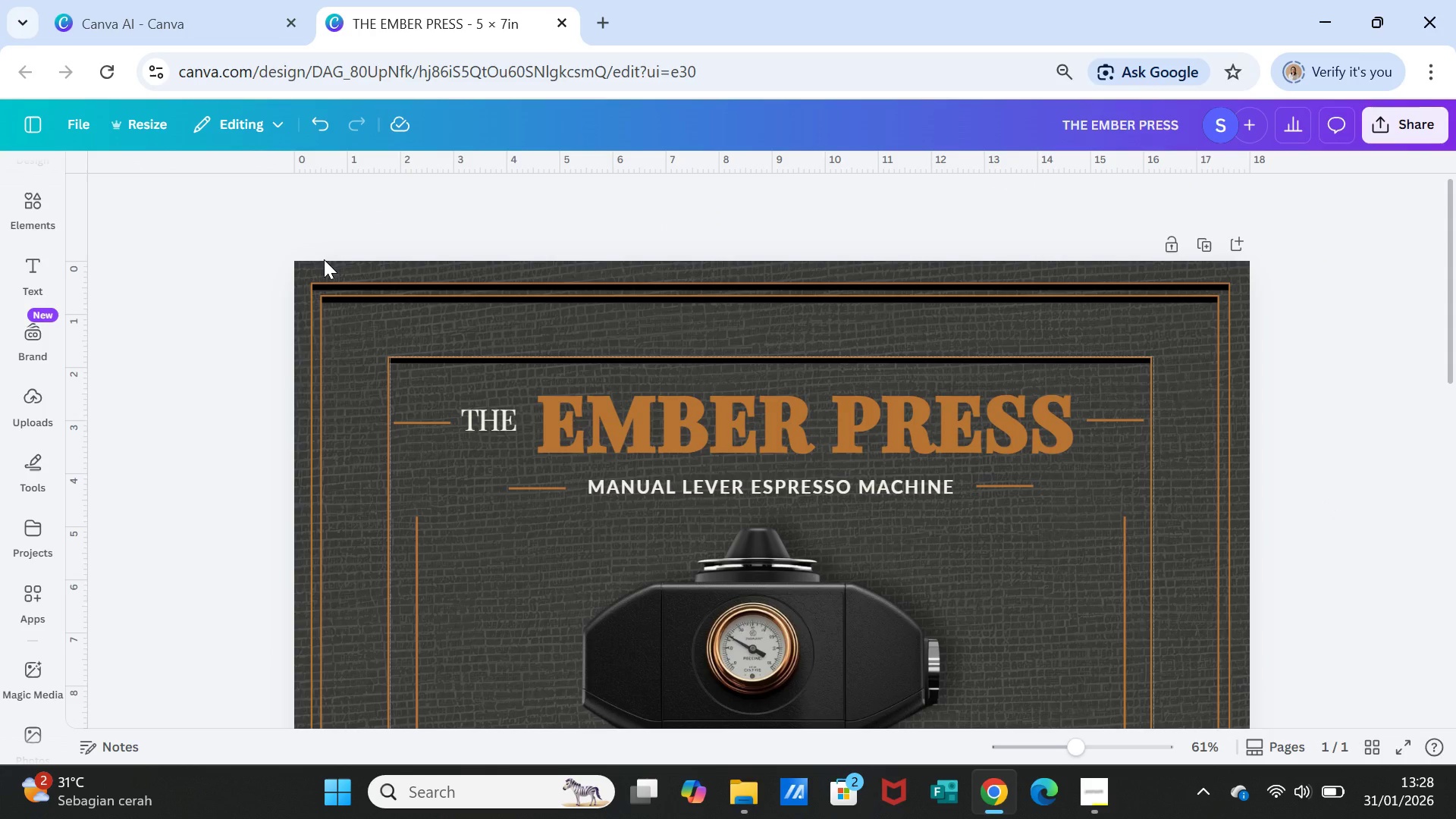 
left_click([324, 259])
 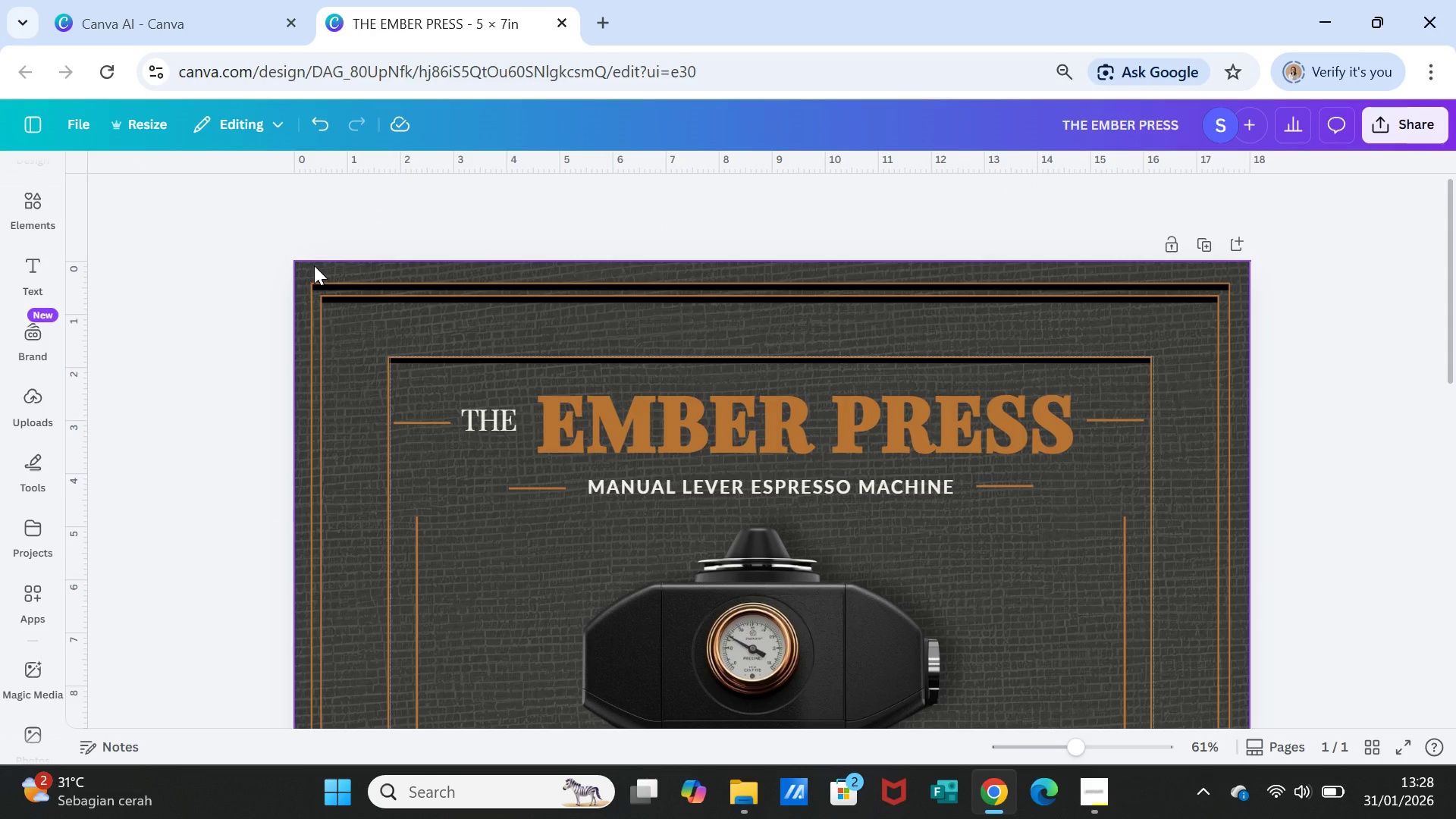 
left_click([314, 265])
 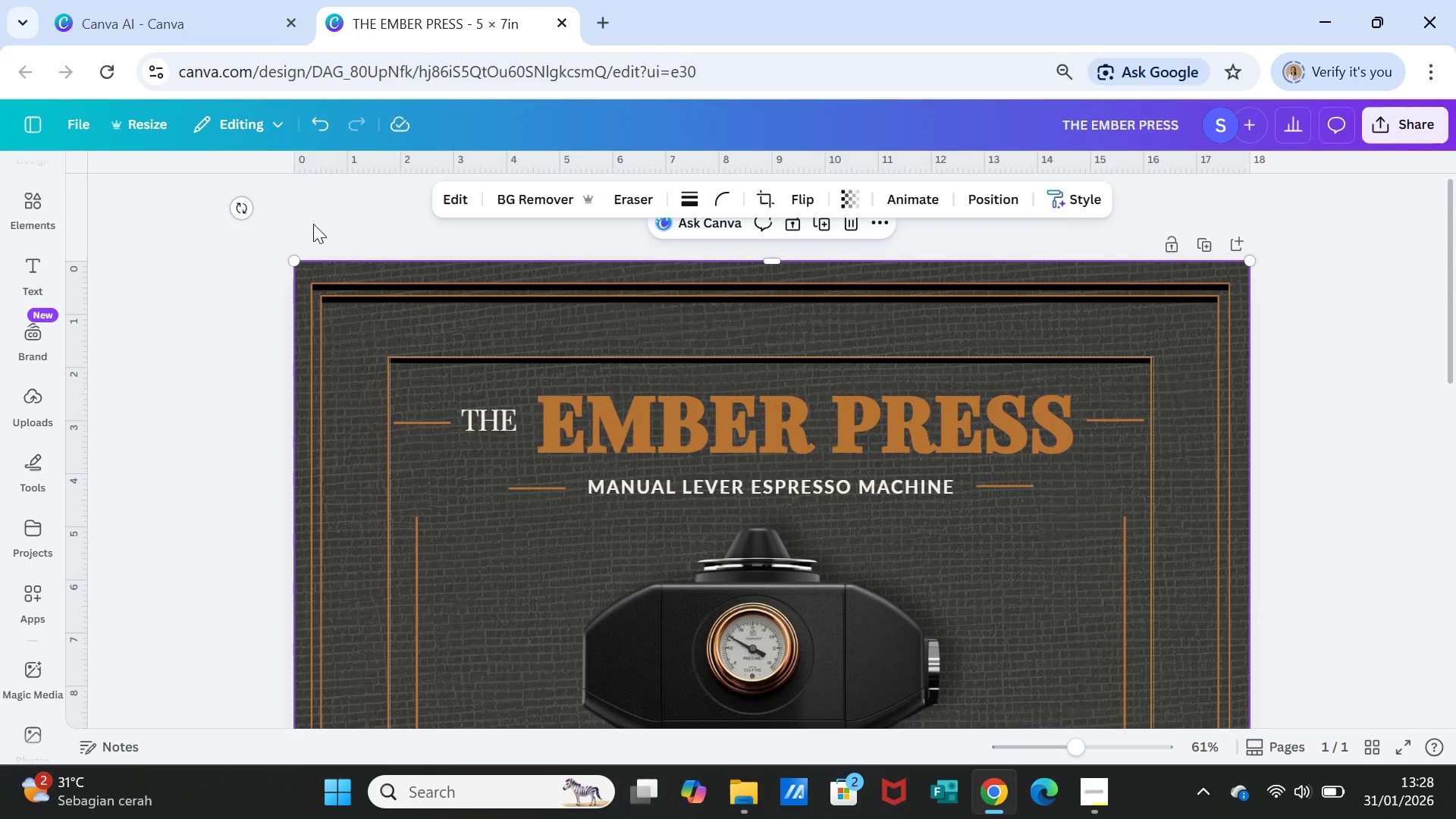 
left_click([313, 224])
 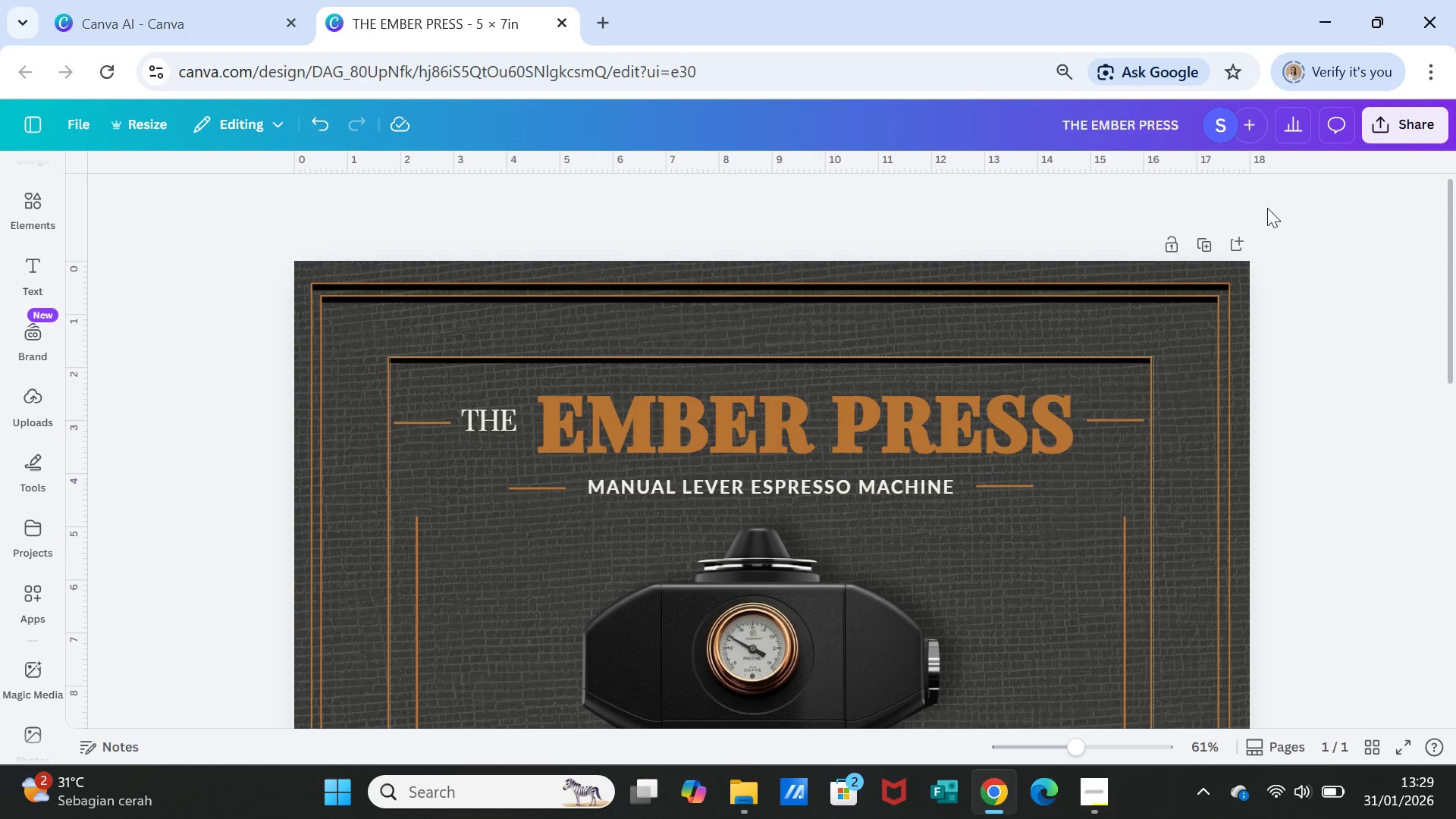 
left_click([1316, 255])
 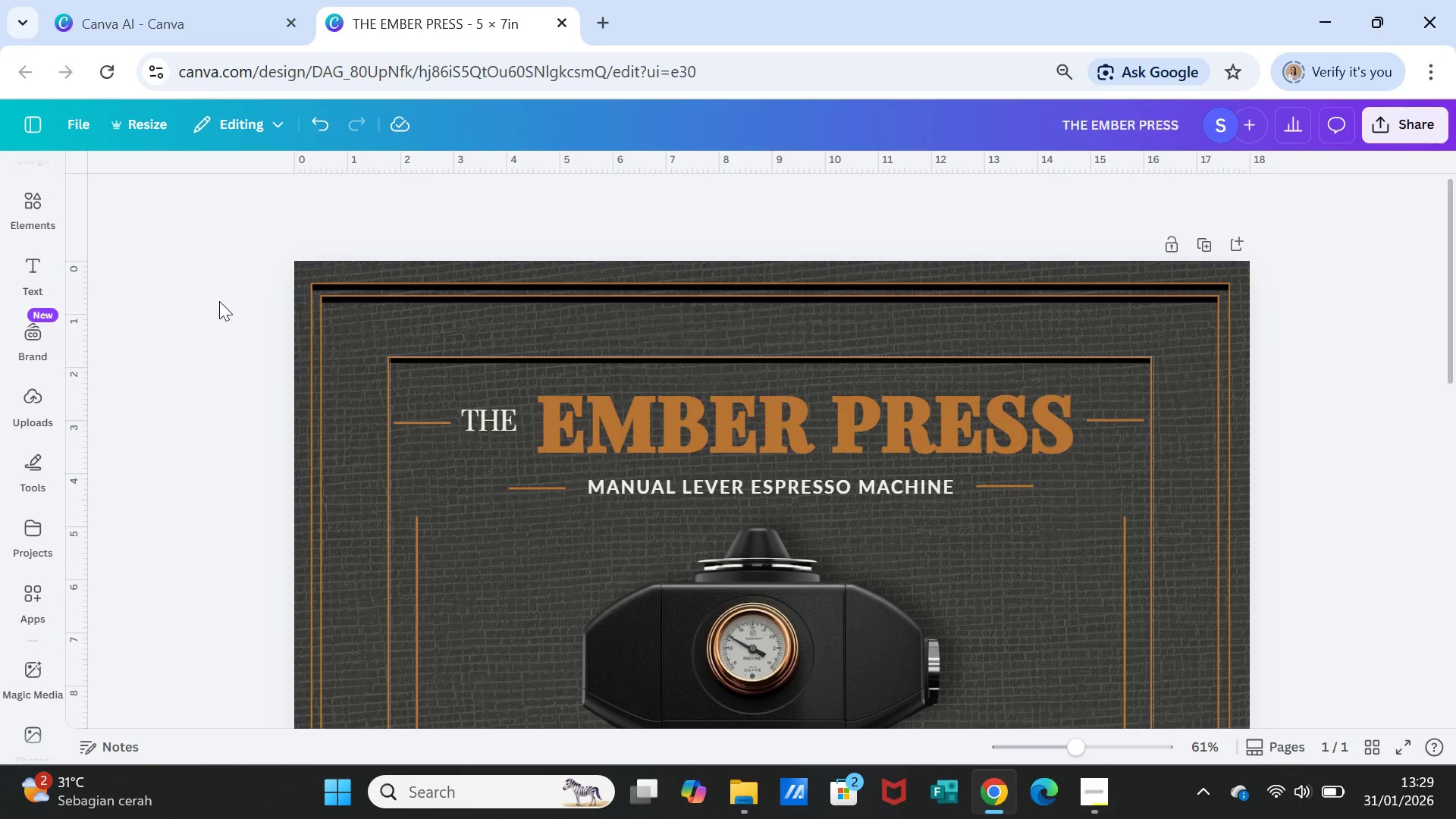 
left_click([218, 303])
 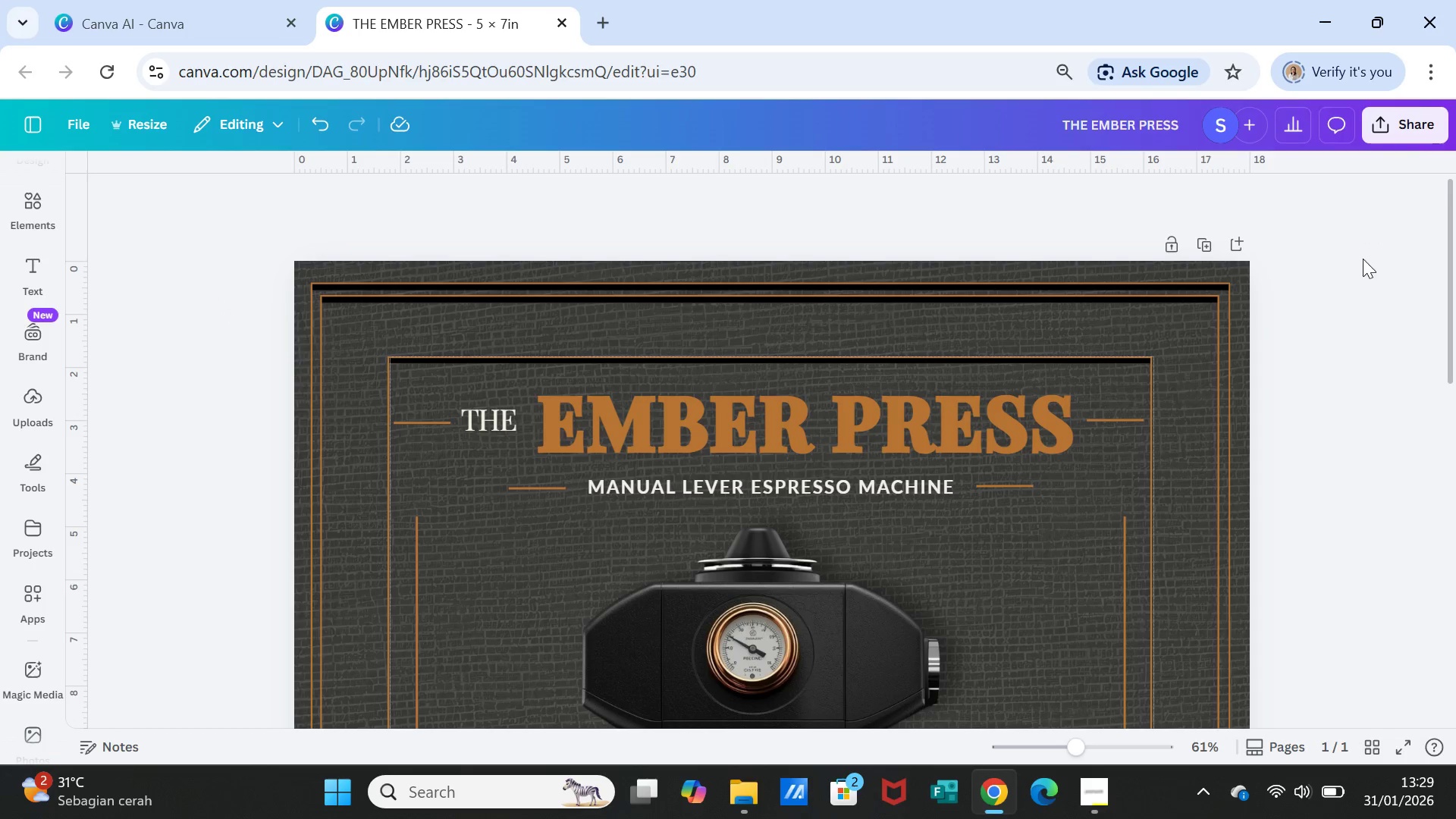 
left_click([1359, 275])
 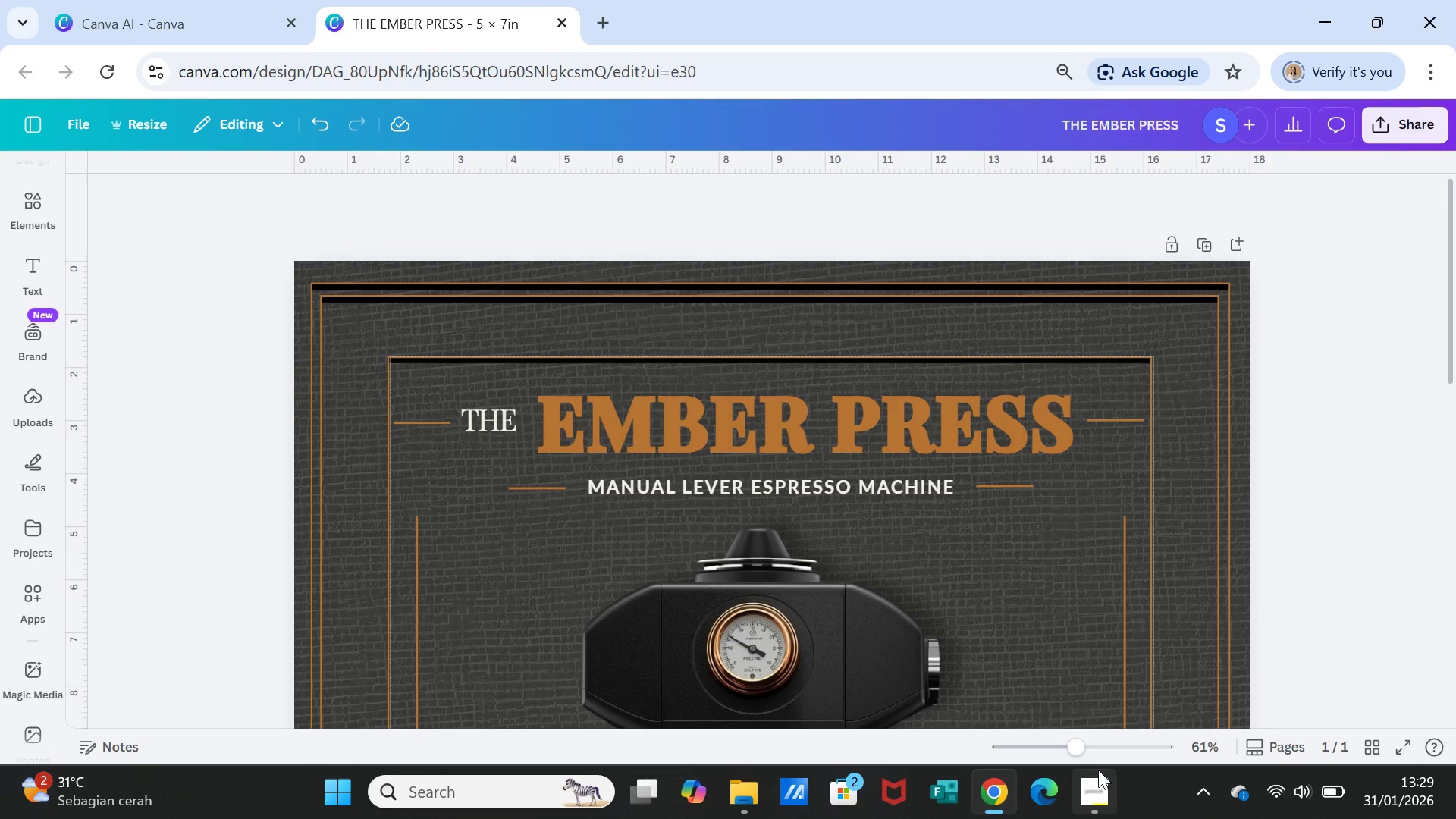 
left_click([1100, 779])